 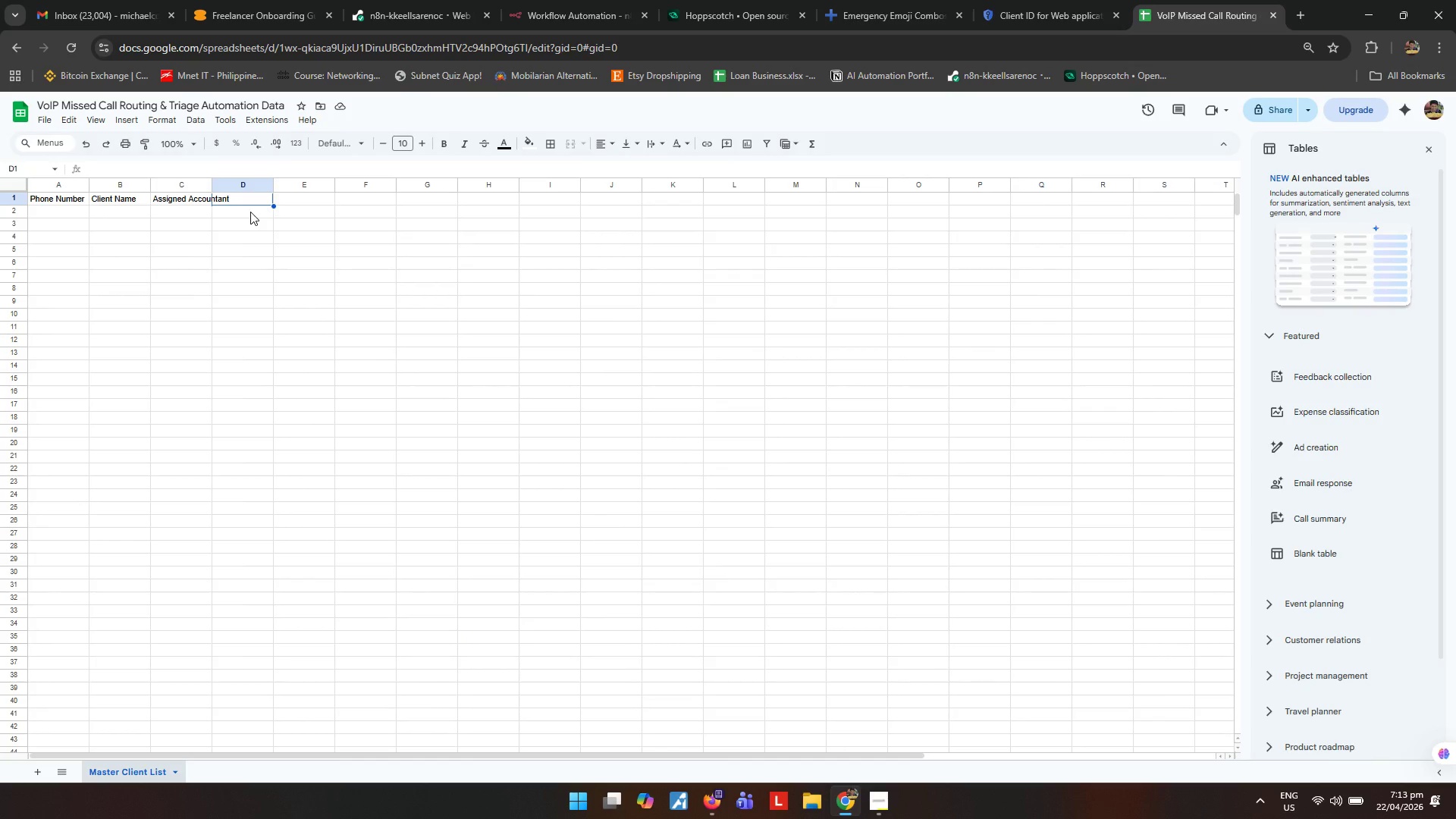 
type(Accountat)
key(Backspace)
type(nt Slack Channel)
 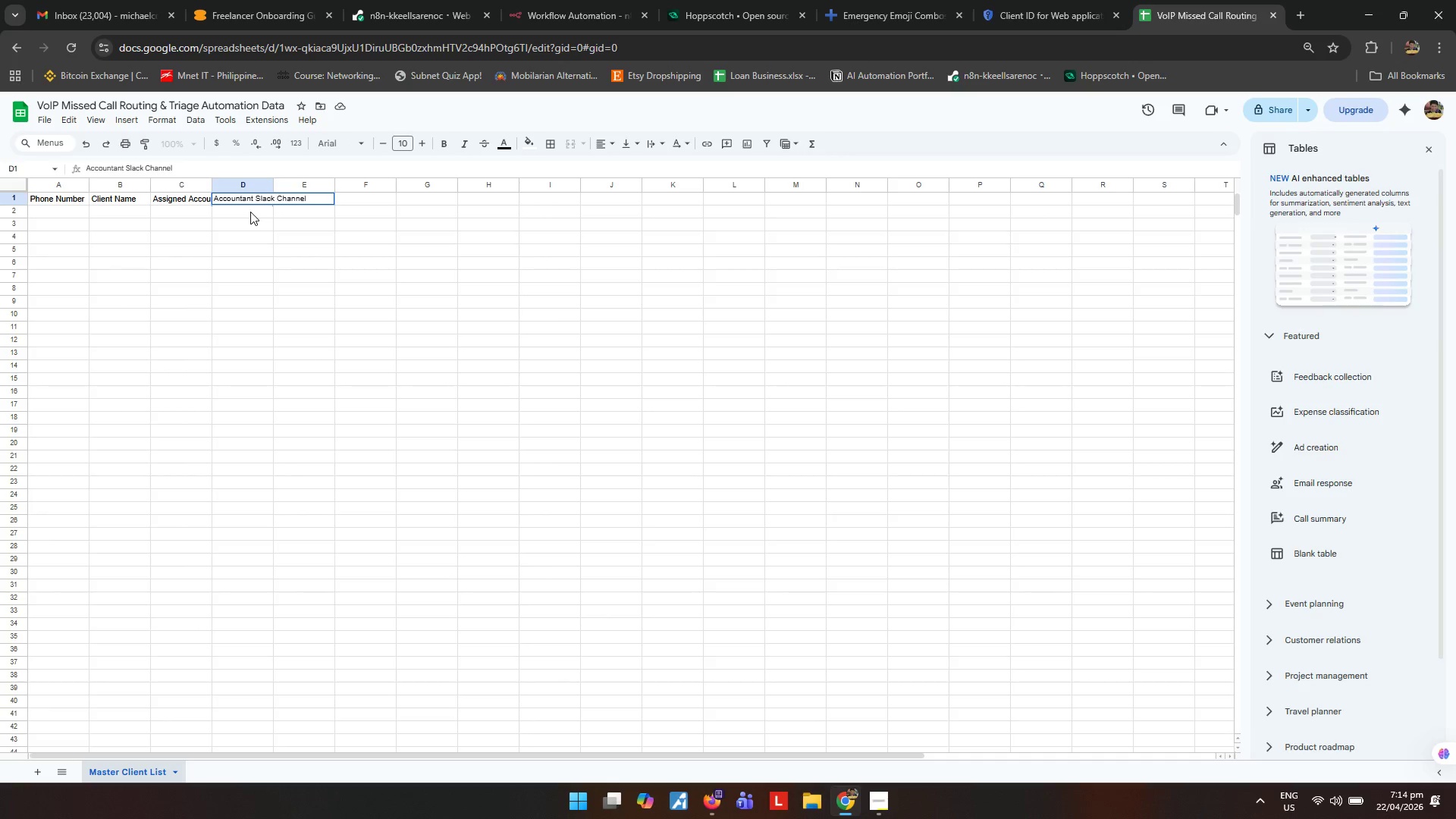 
key(Enter)
 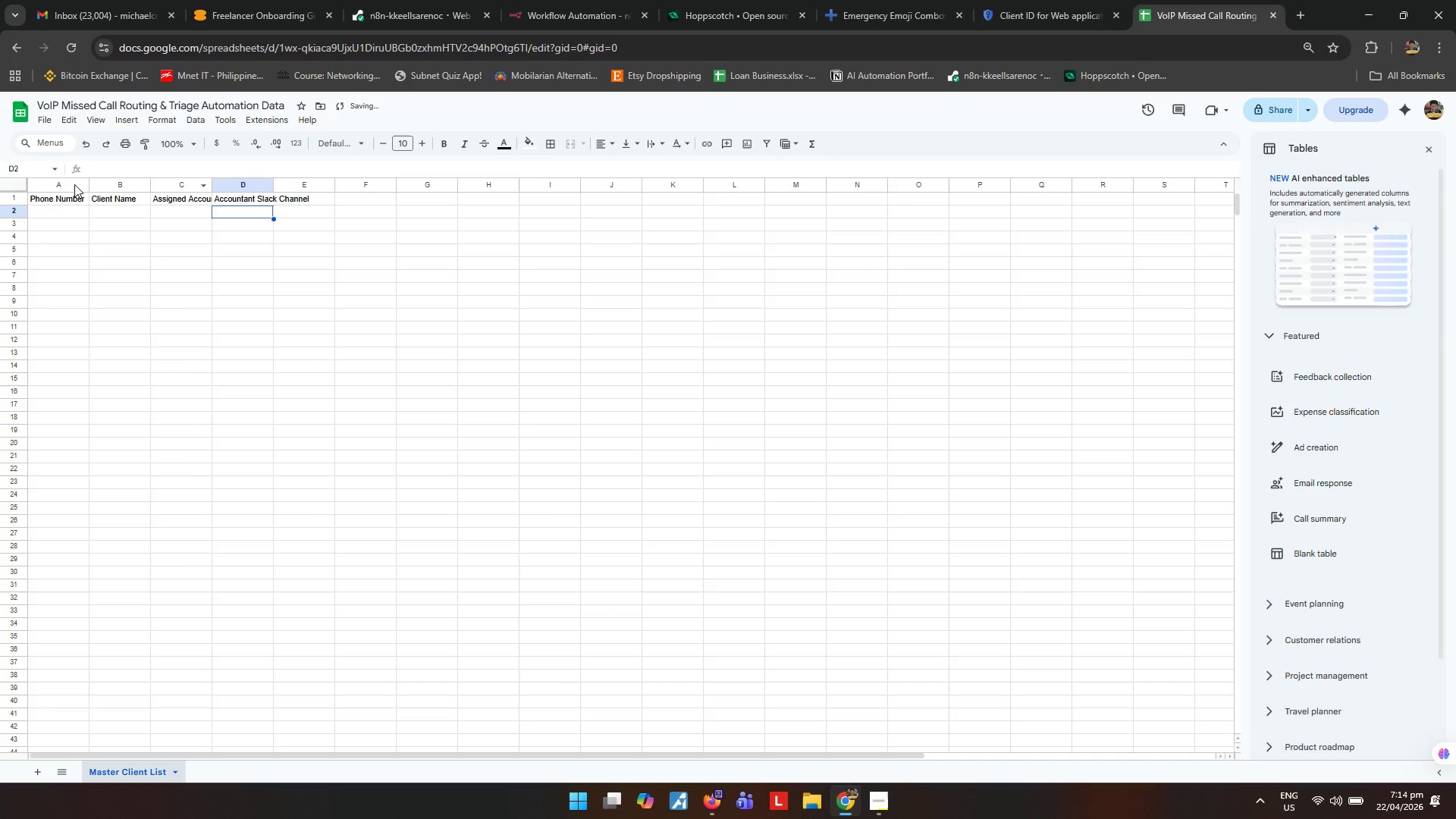 
left_click_drag(start_coordinate=[80, 199], to_coordinate=[262, 202])
 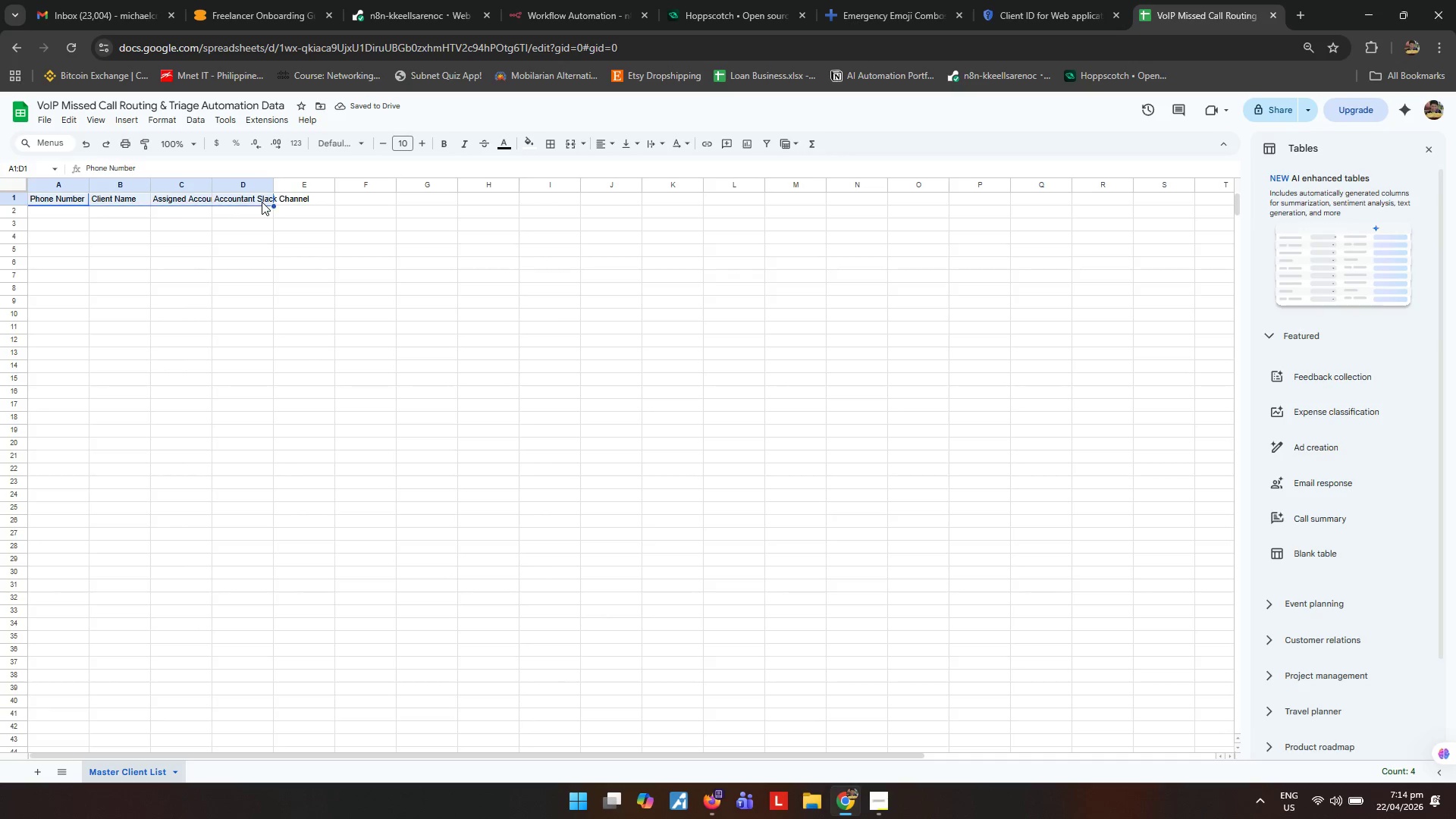 
key(Control+ControlLeft)
 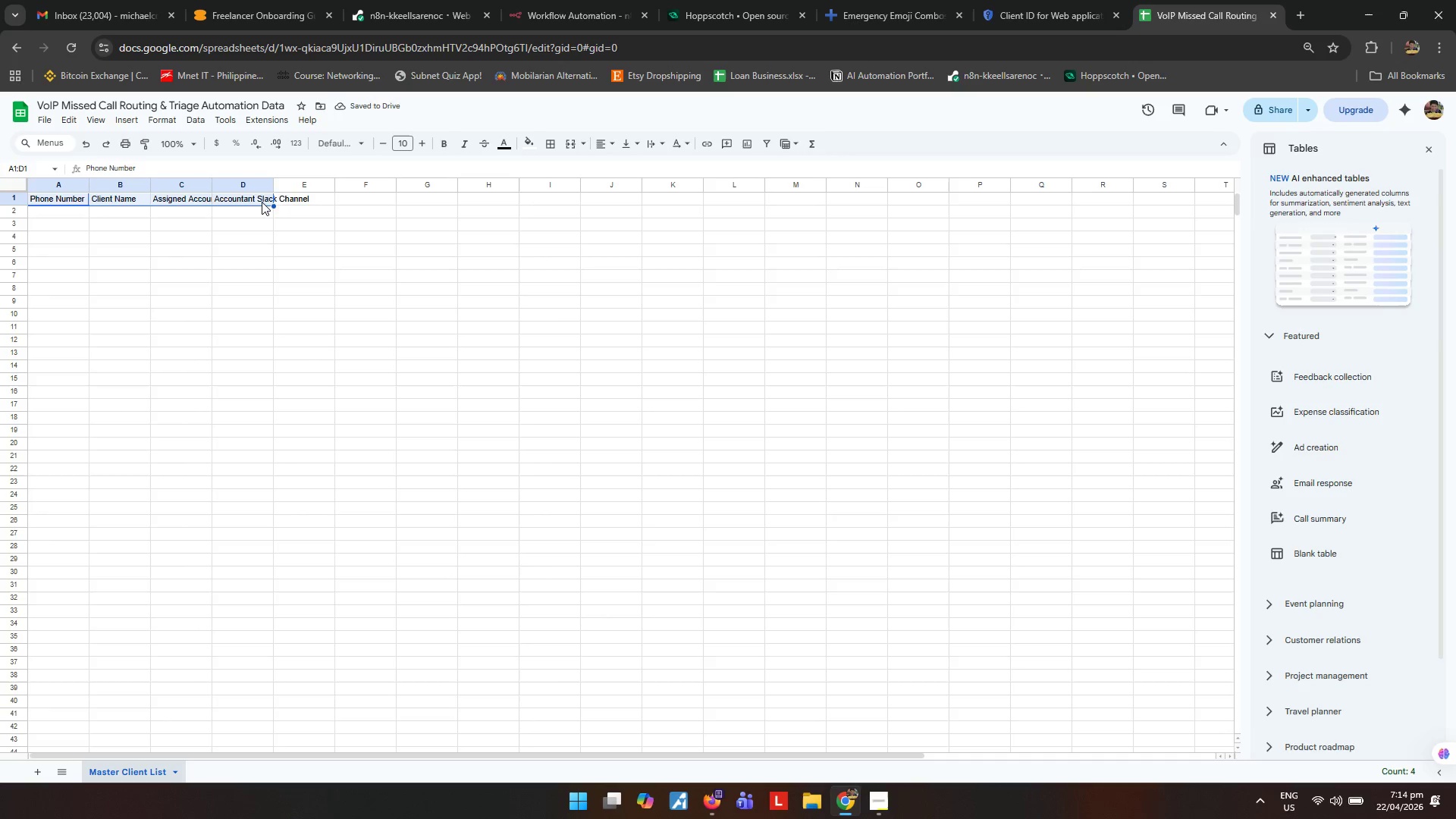 
key(Control+B)
 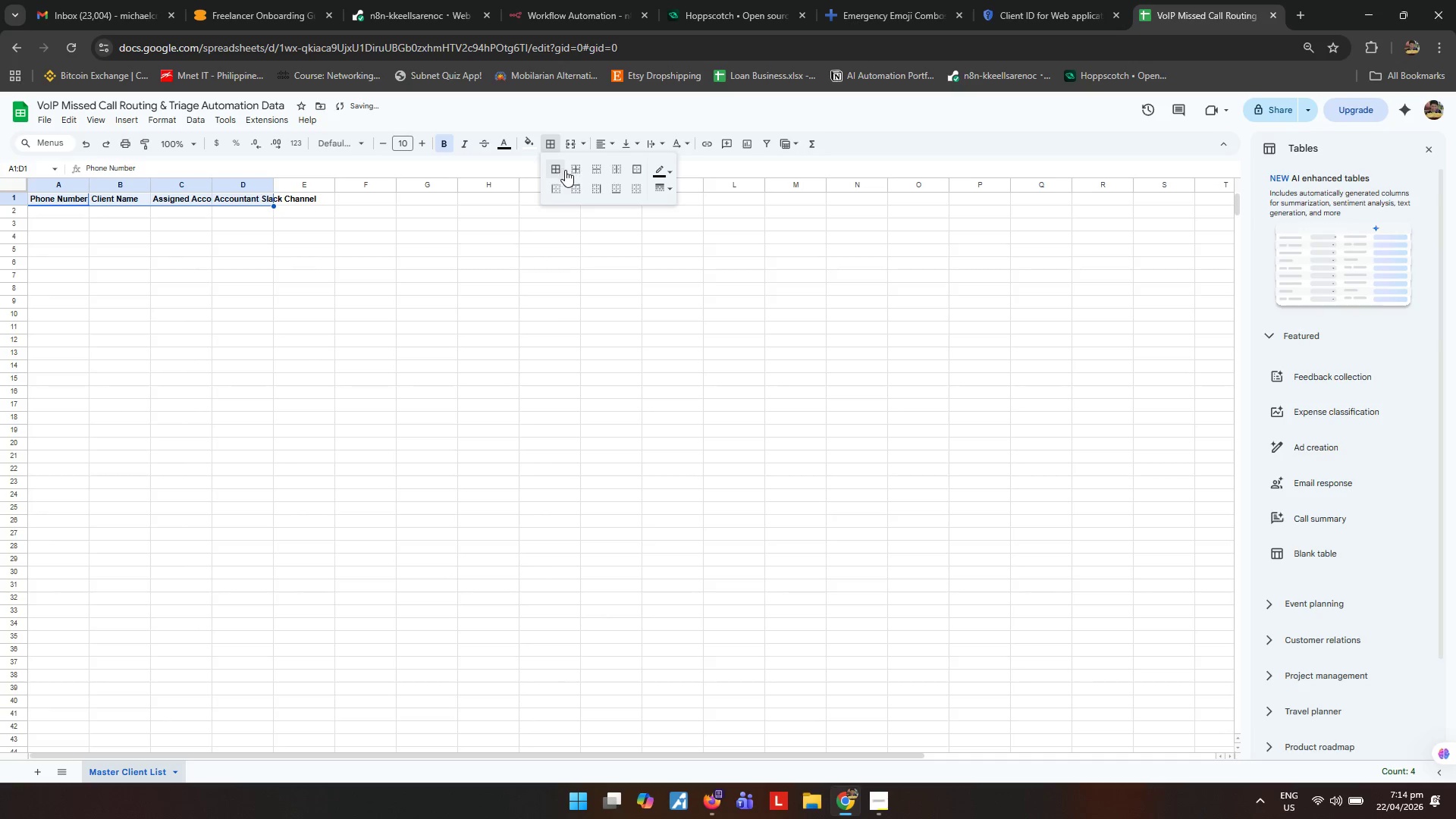 
left_click([560, 168])
 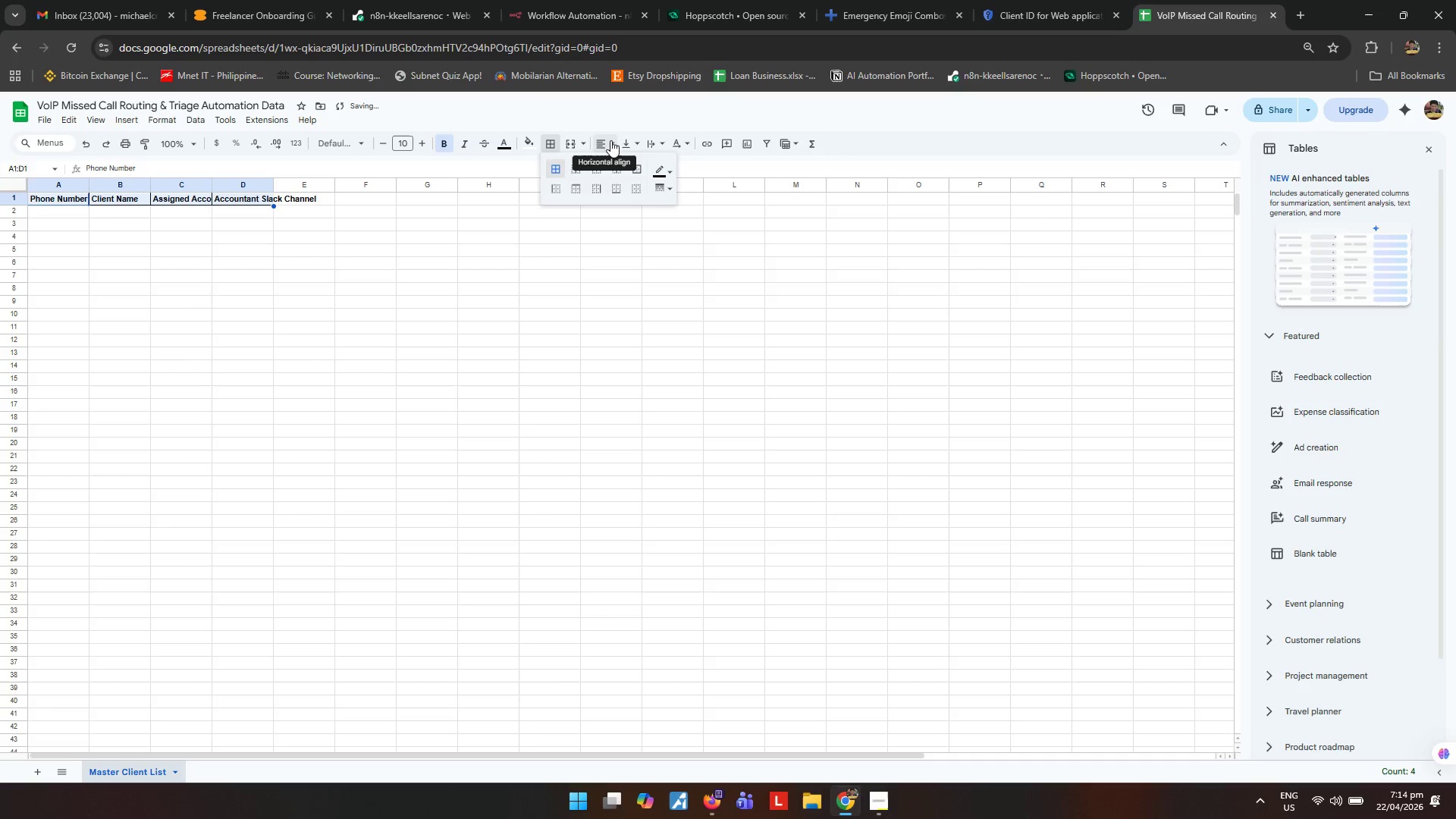 
double_click([625, 166])
 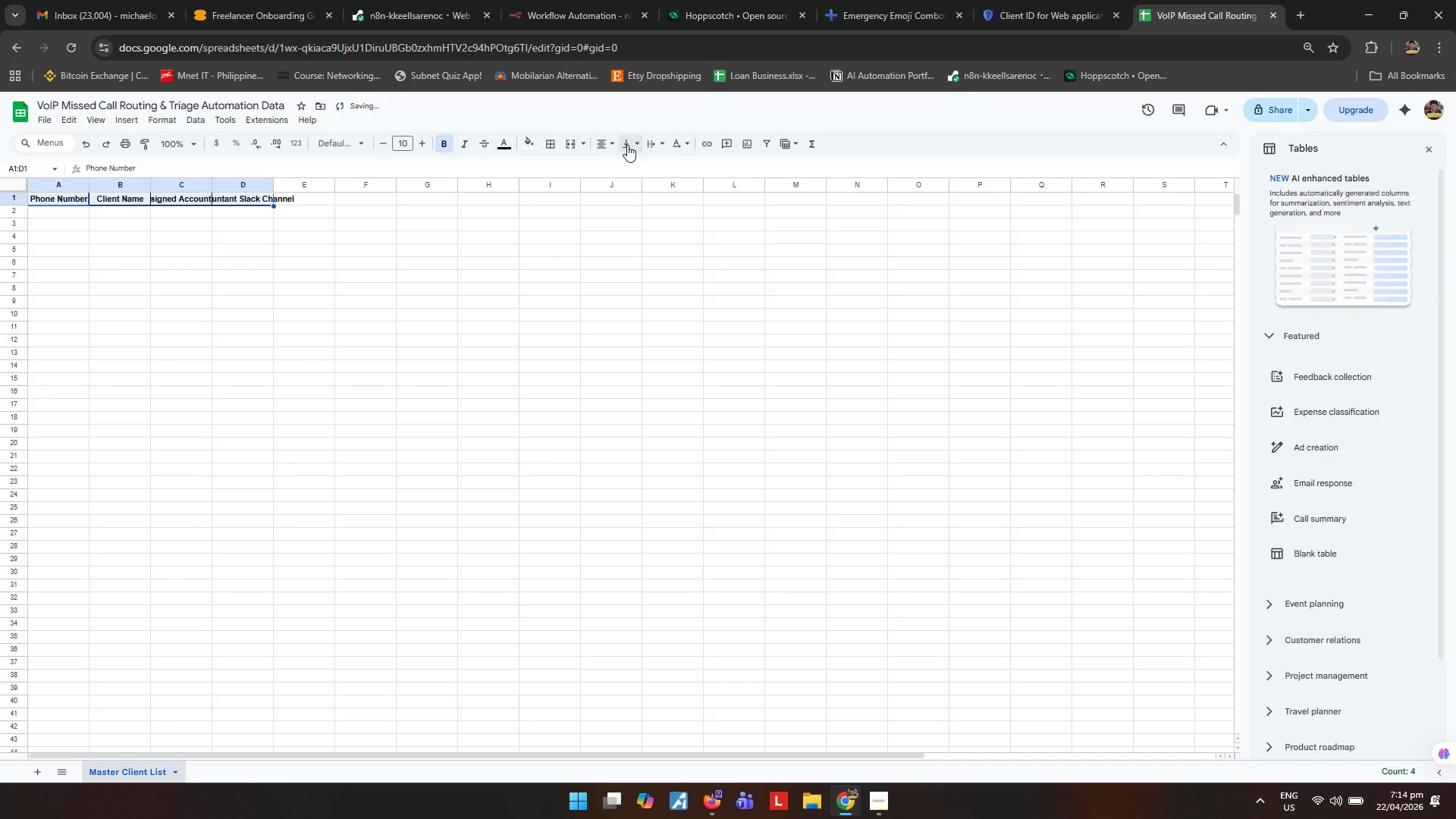 
triple_click([627, 145])
 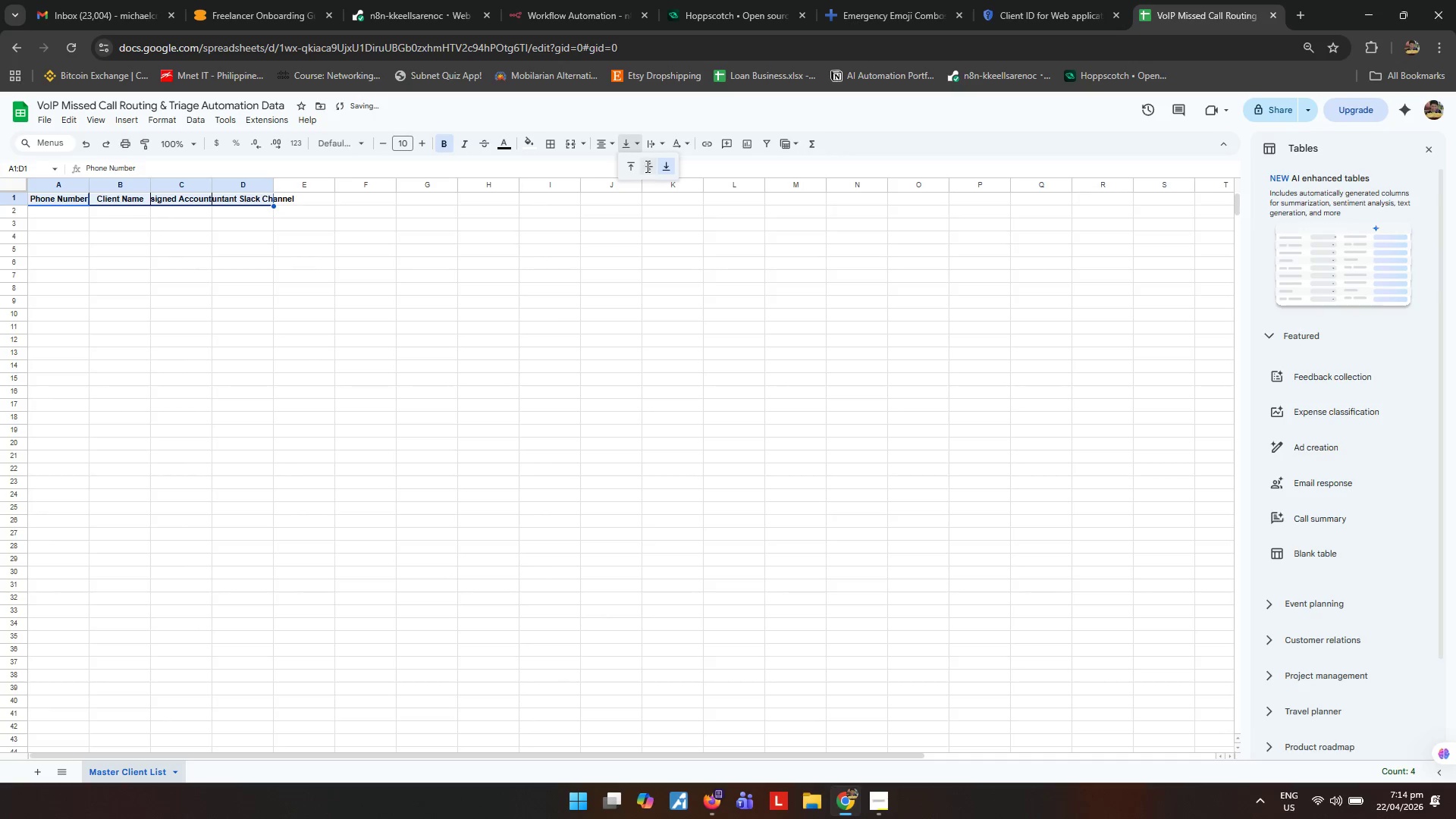 
triple_click([646, 168])
 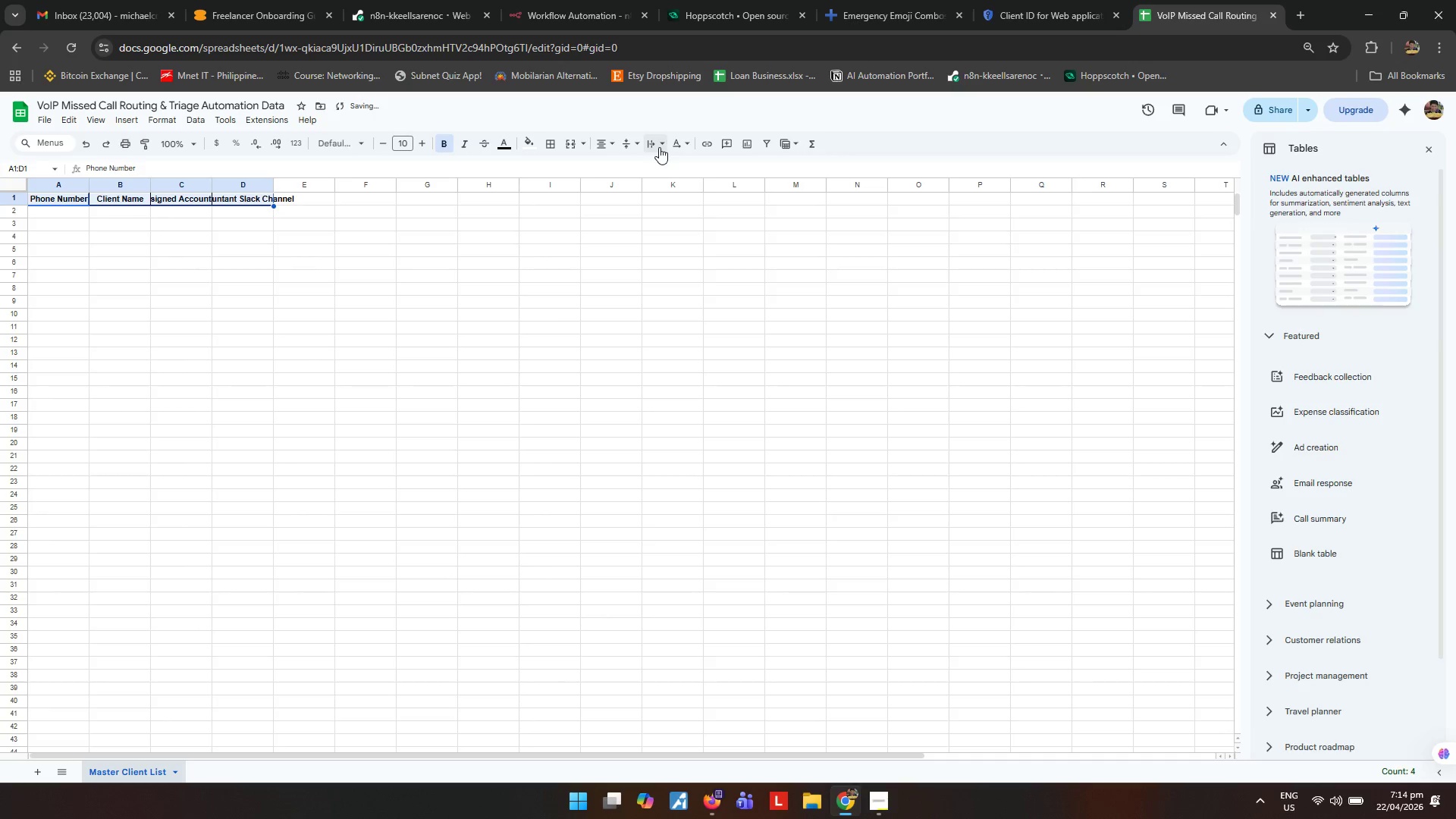 
triple_click([659, 147])
 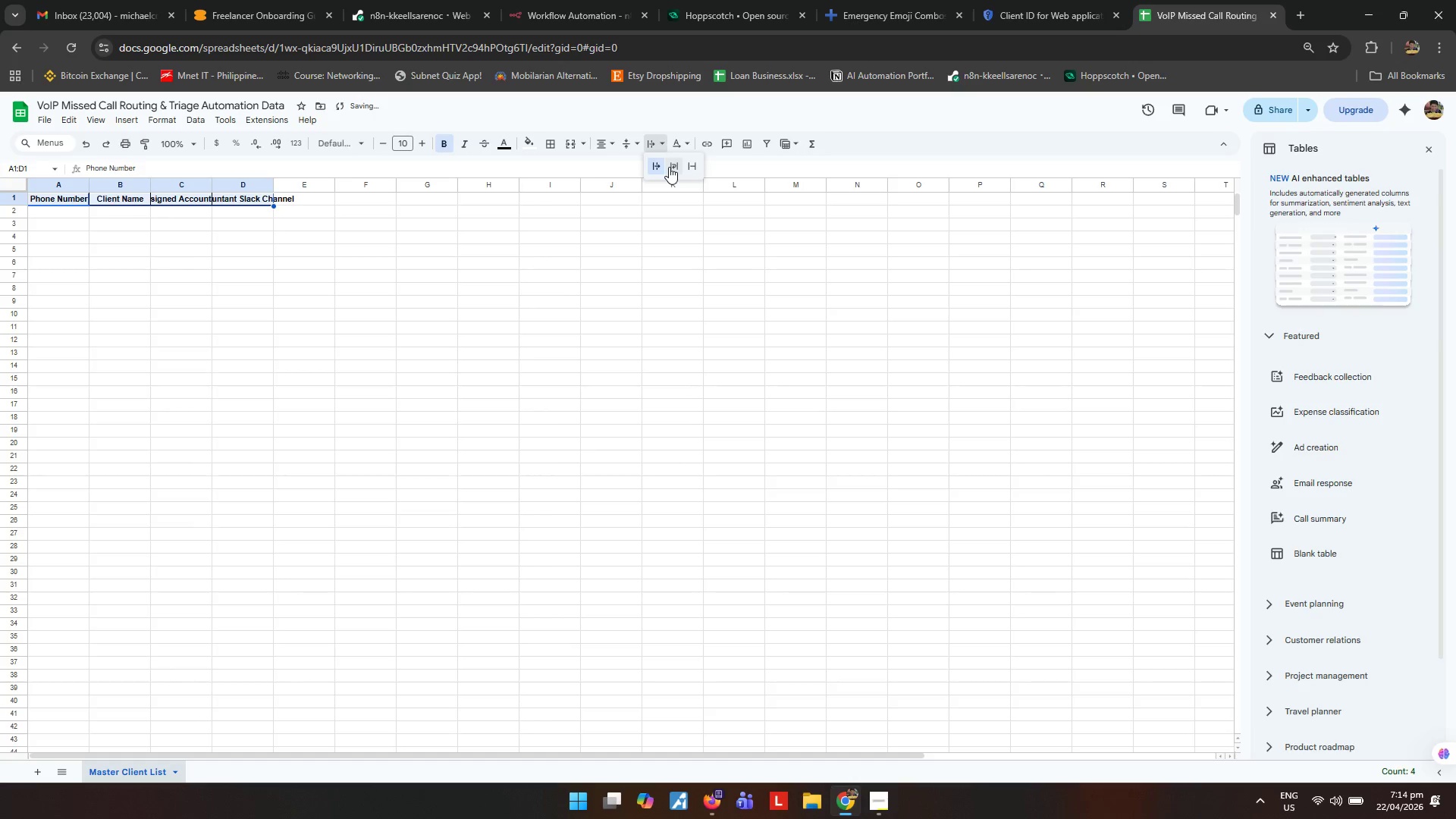 
triple_click([670, 167])
 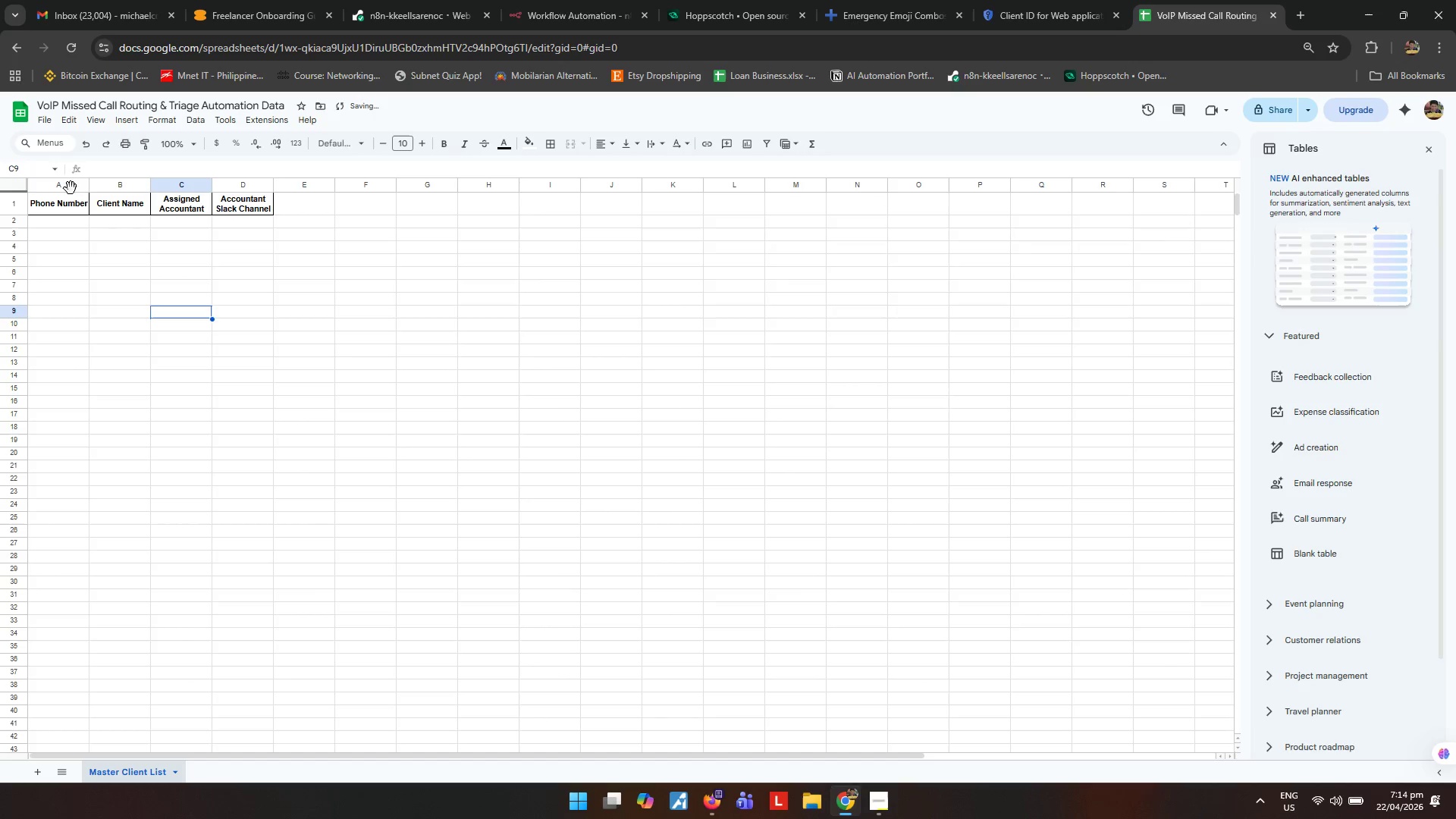 
left_click([62, 182])
 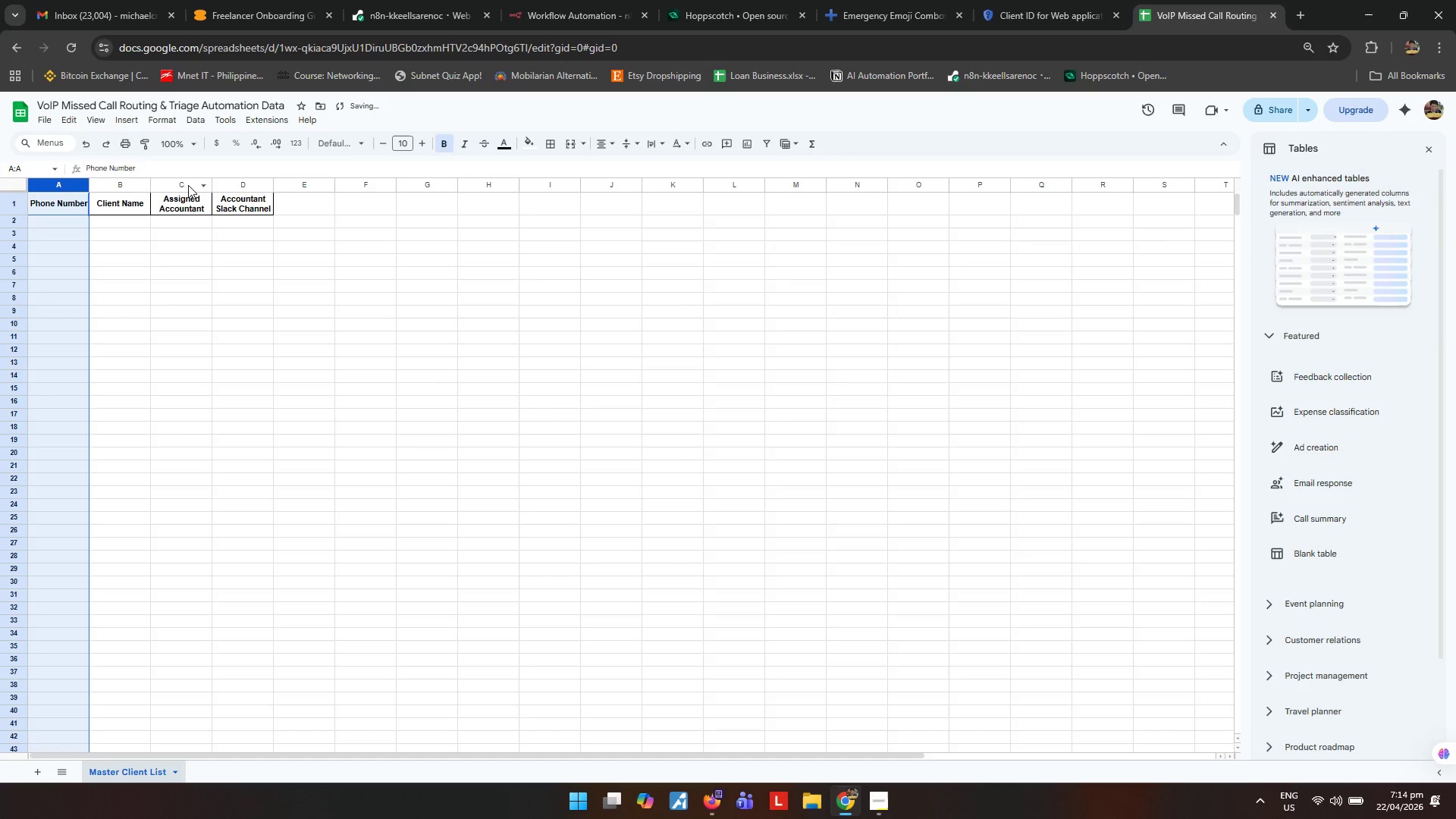 
hold_key(key=ShiftLeft, duration=0.44)
double_click([253, 184])
 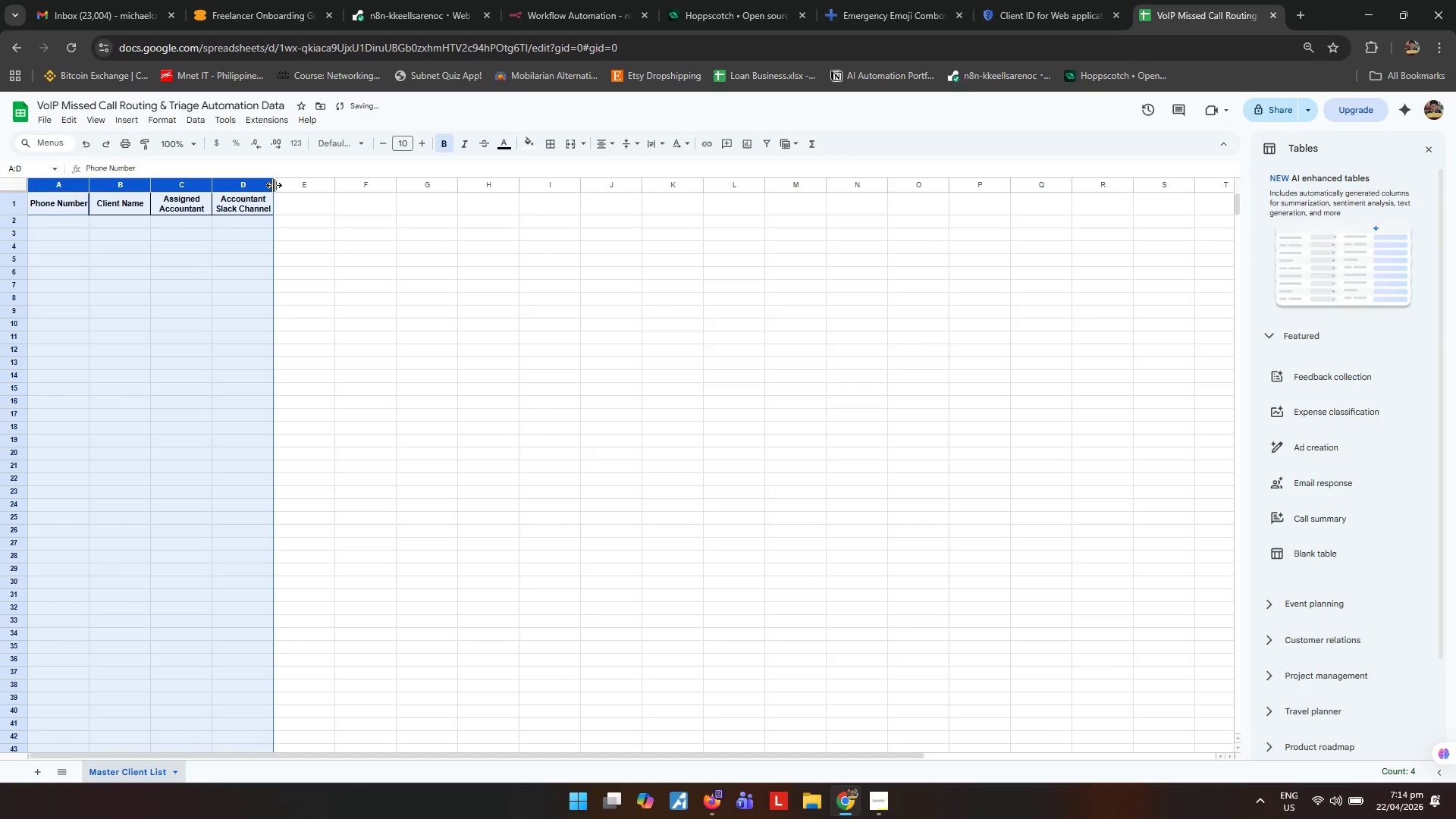 
left_click_drag(start_coordinate=[274, 185], to_coordinate=[378, 196])
 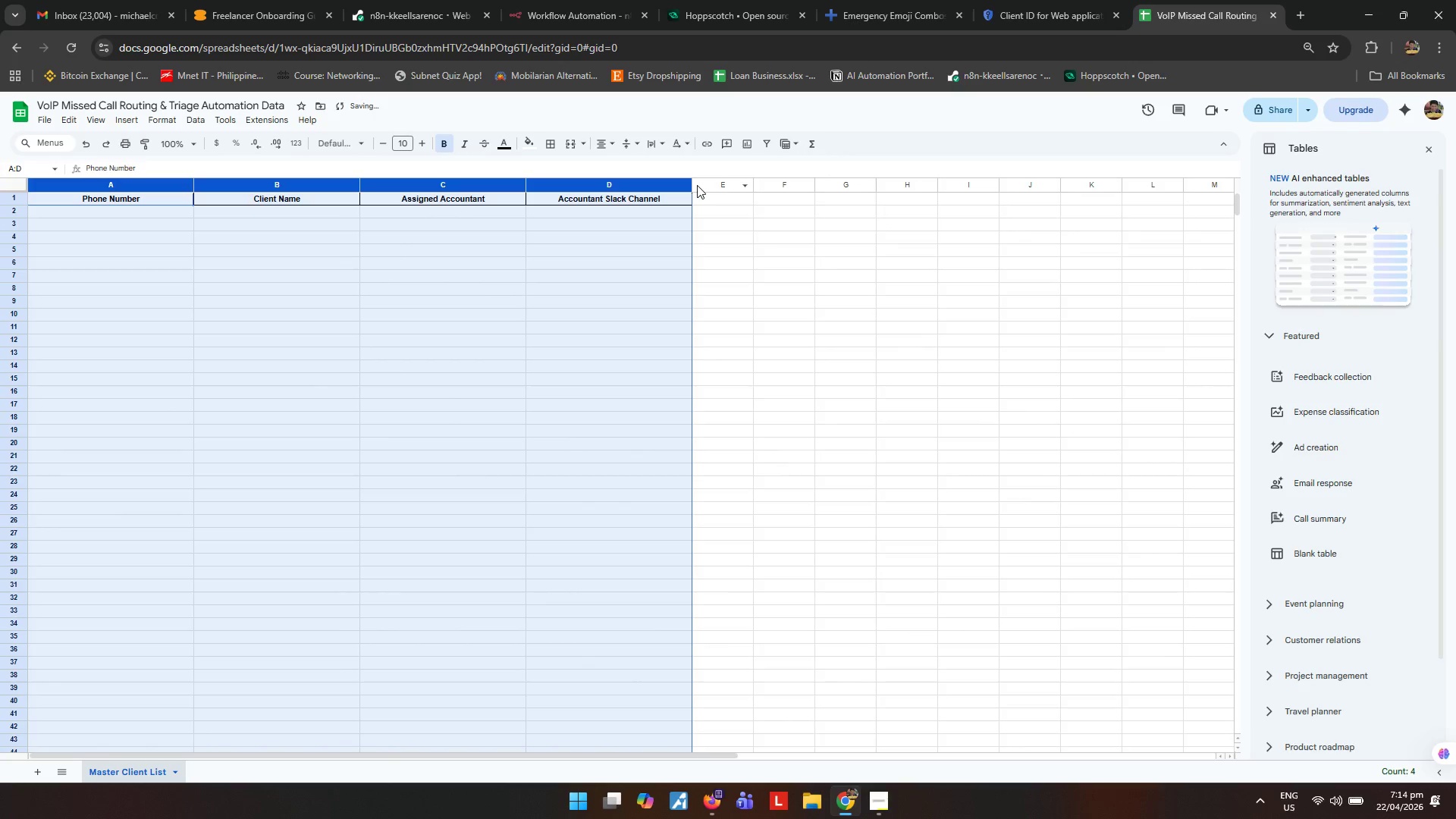 
left_click_drag(start_coordinate=[692, 183], to_coordinate=[734, 190])
 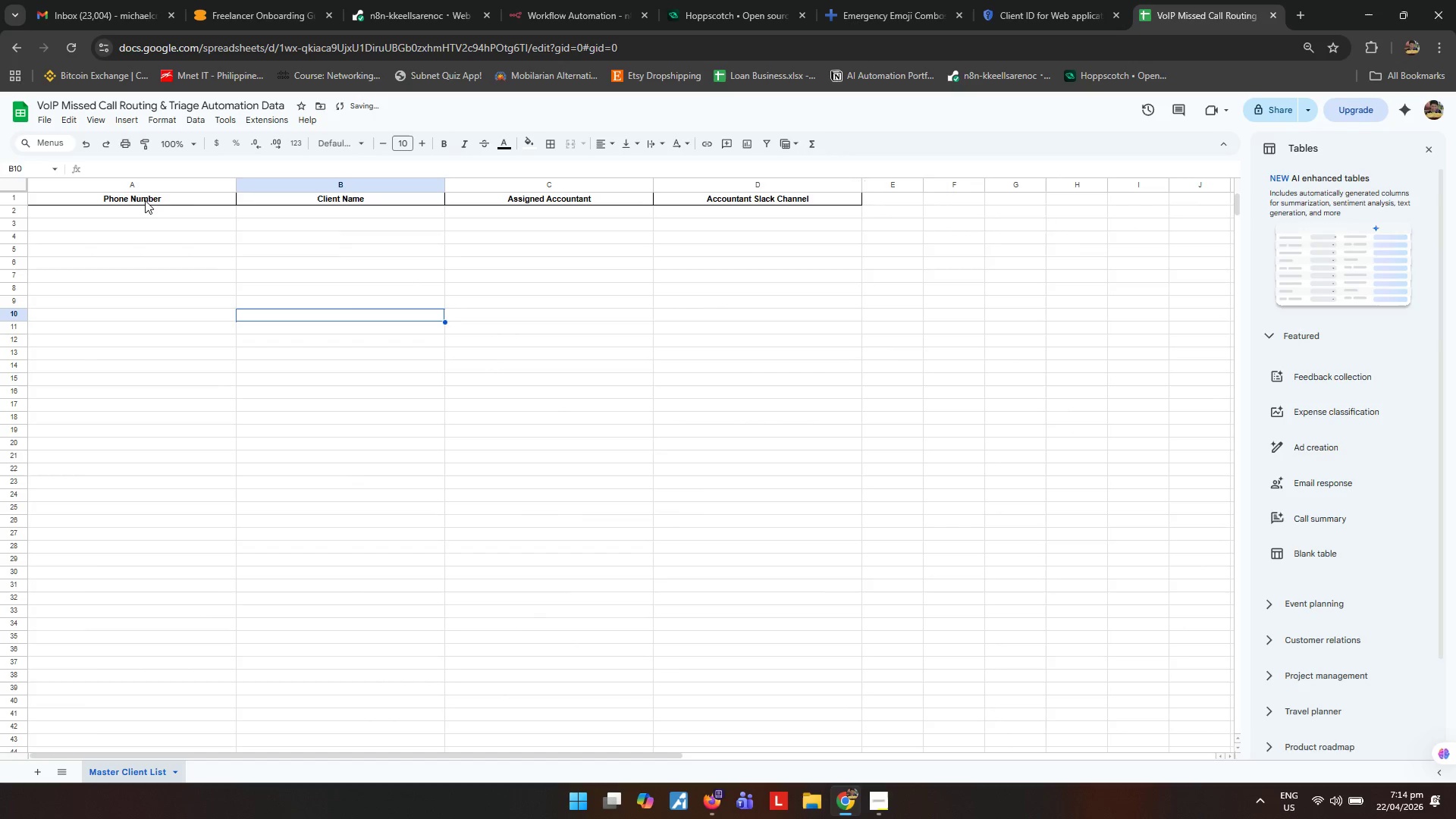 
left_click_drag(start_coordinate=[139, 197], to_coordinate=[700, 196])
 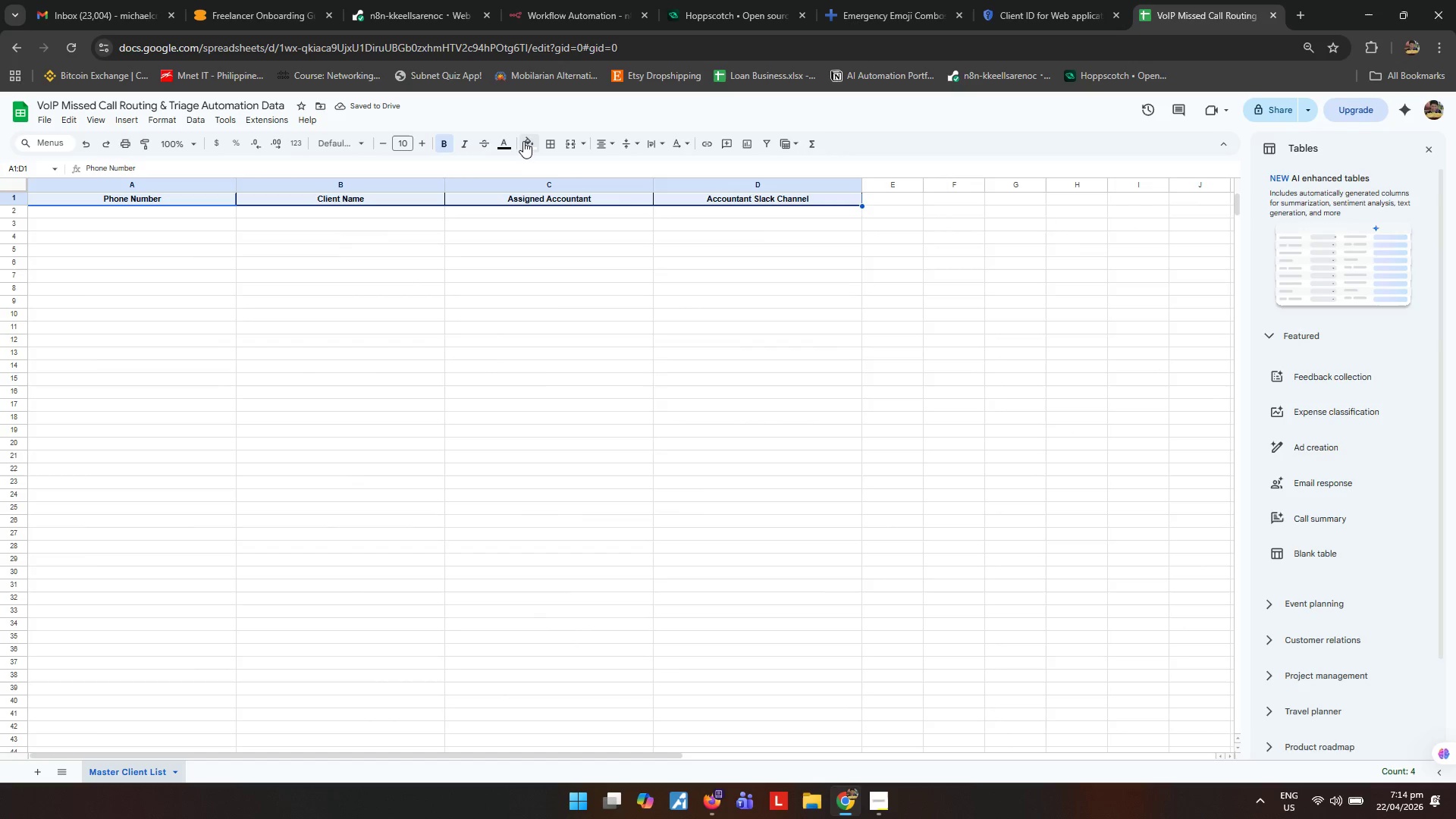 
left_click([523, 140])
 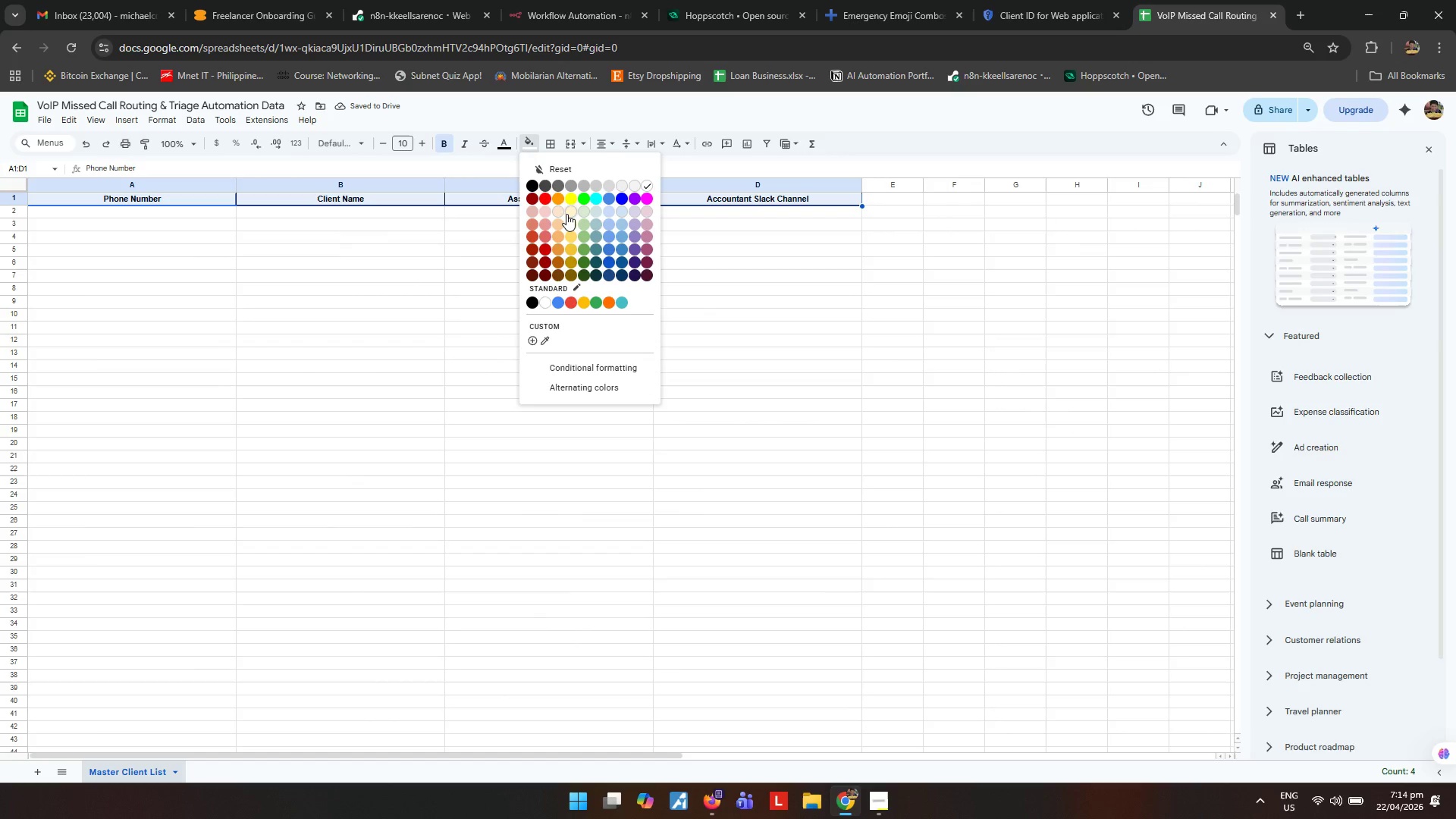 
left_click([566, 214])
 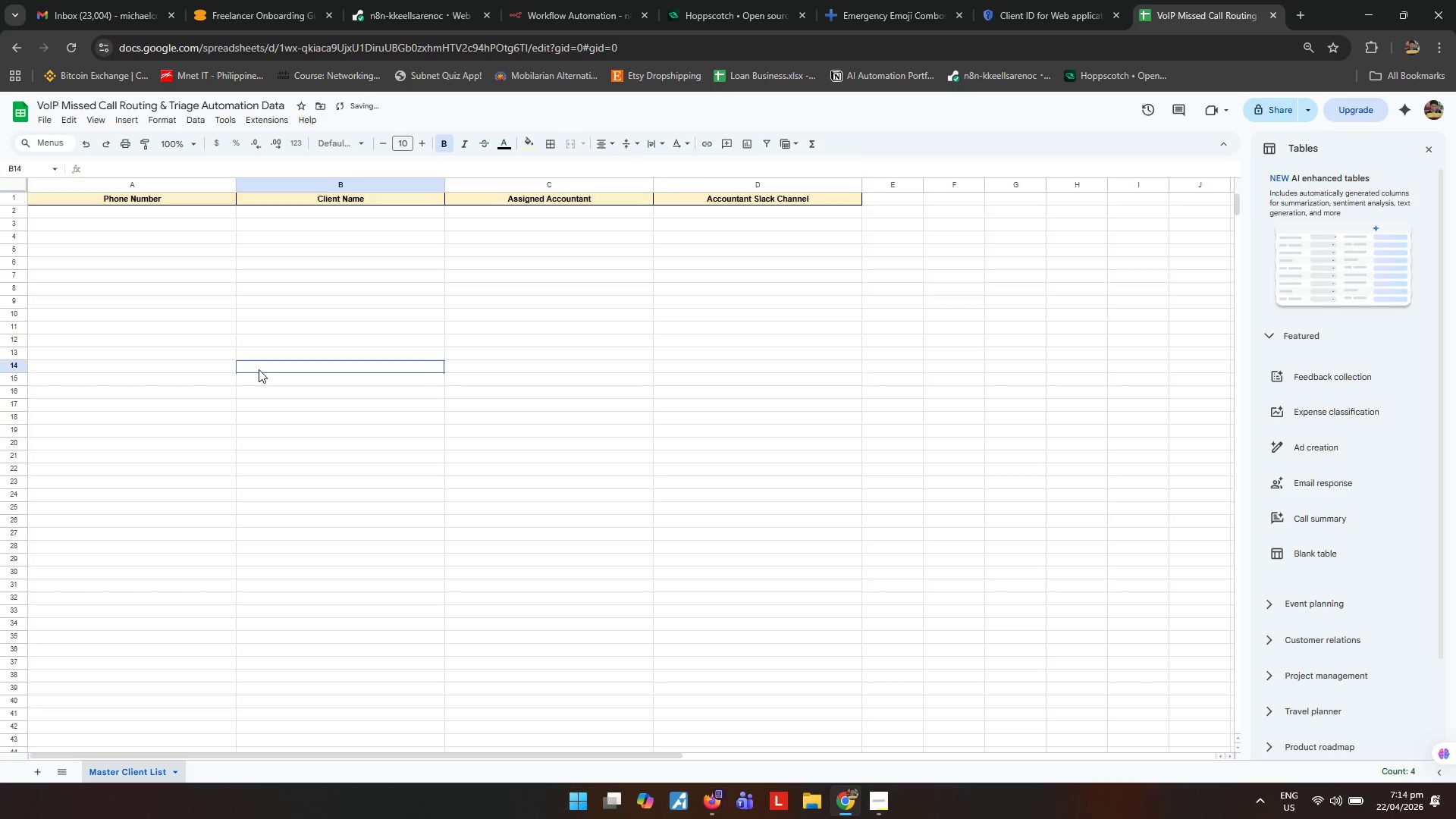 
left_click_drag(start_coordinate=[264, 374], to_coordinate=[259, 371])
 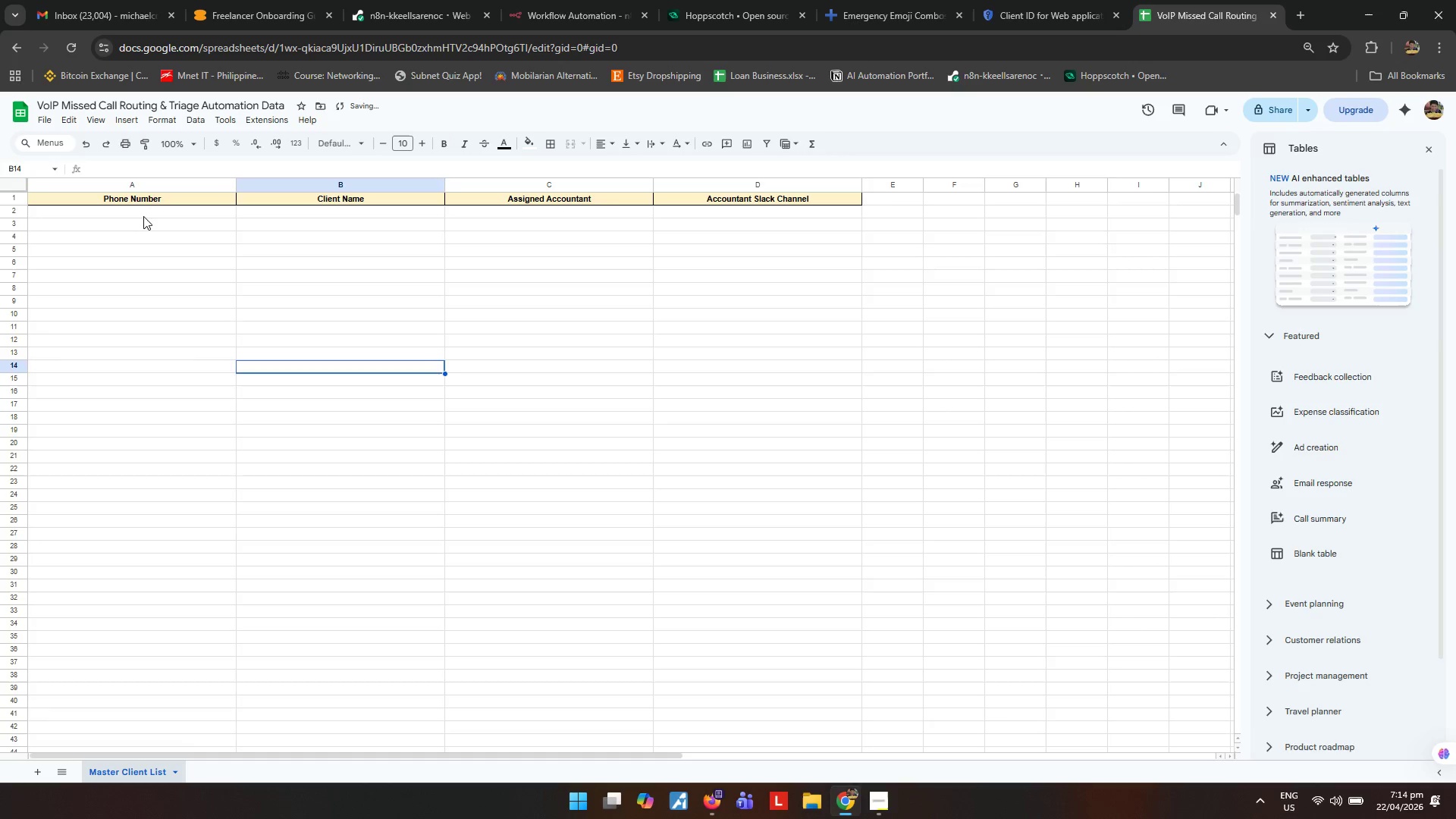 
left_click_drag(start_coordinate=[143, 215], to_coordinate=[831, 814])
 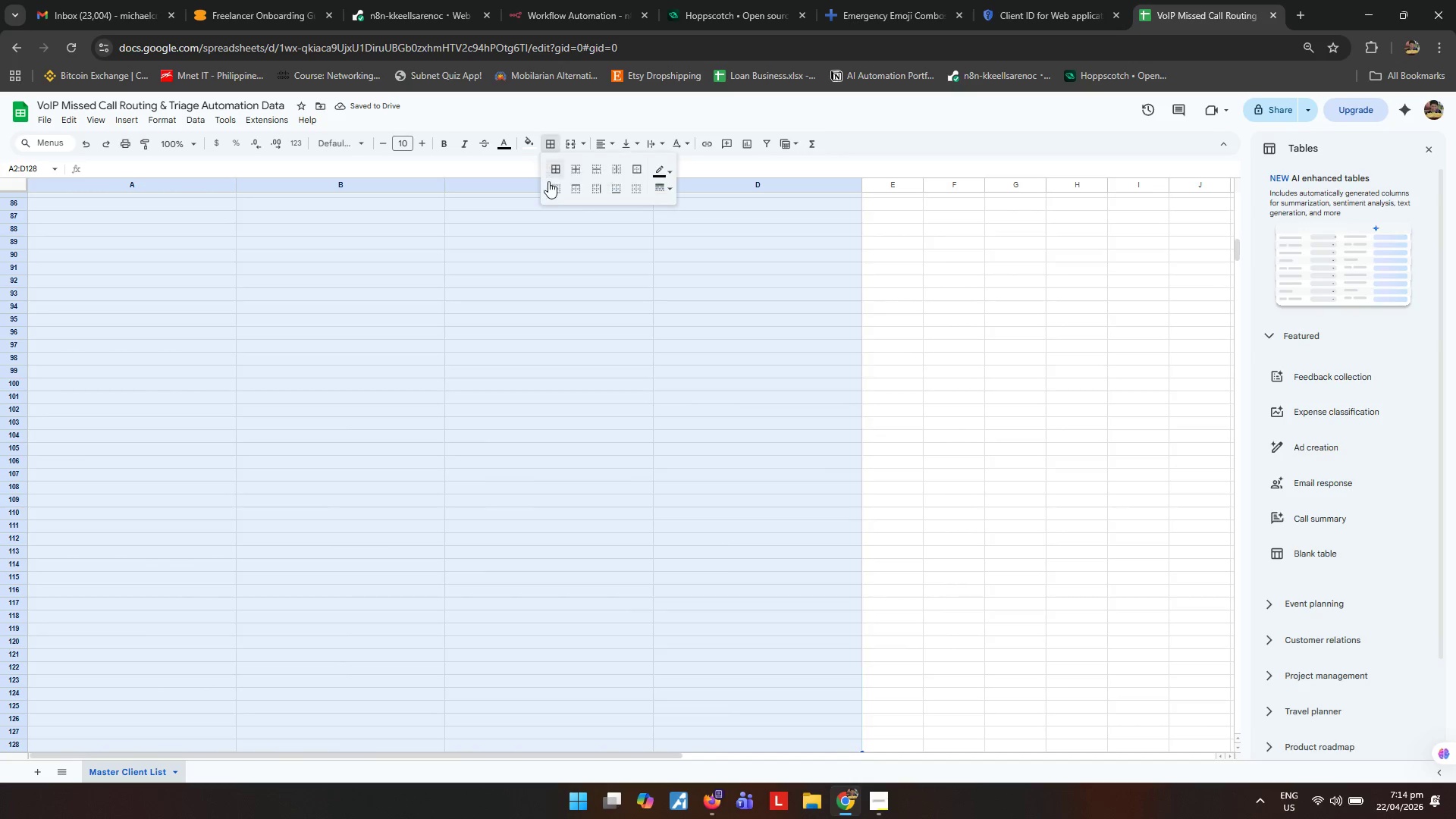 
double_click([544, 168])
 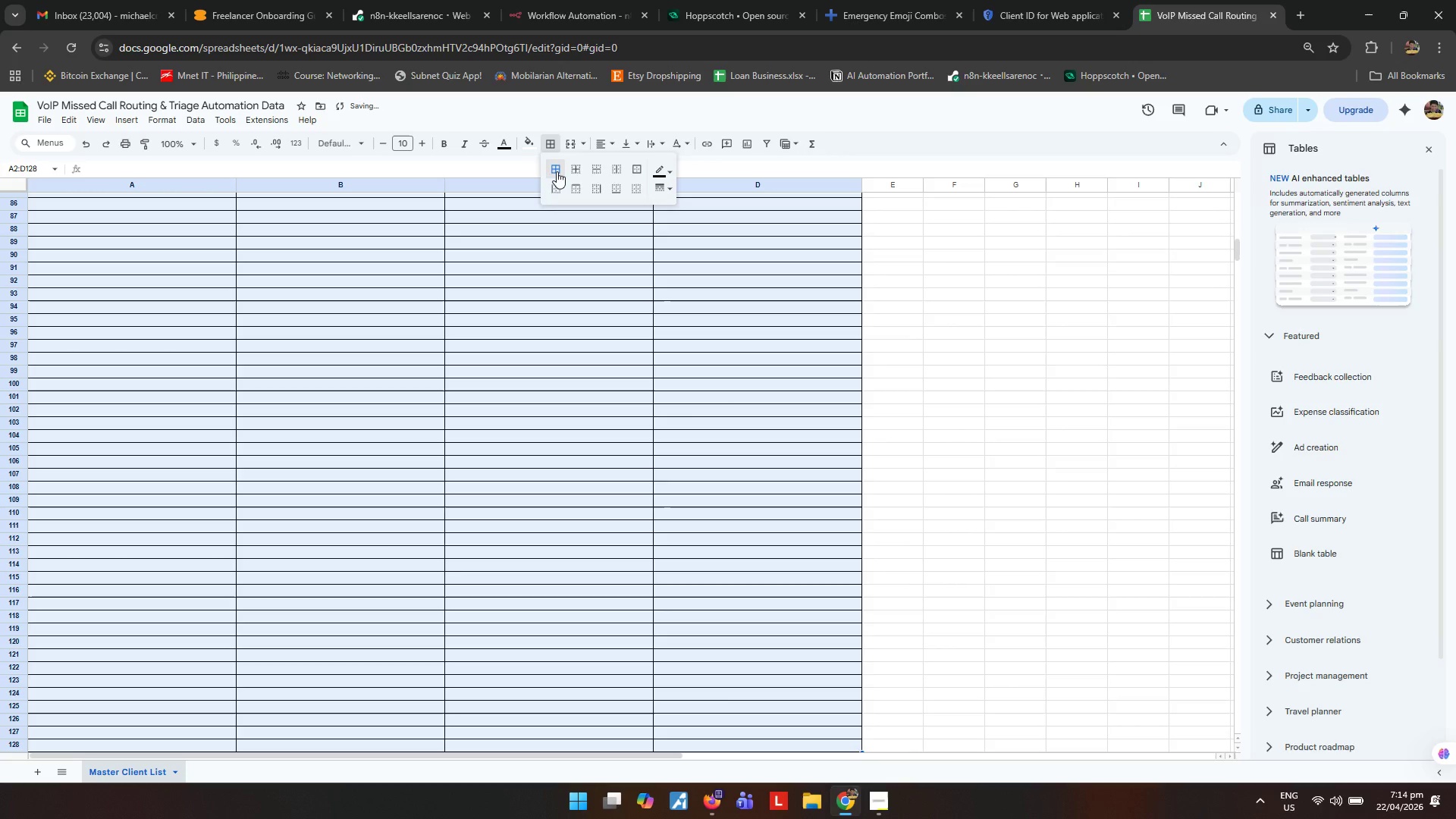 
triple_click([557, 171])
 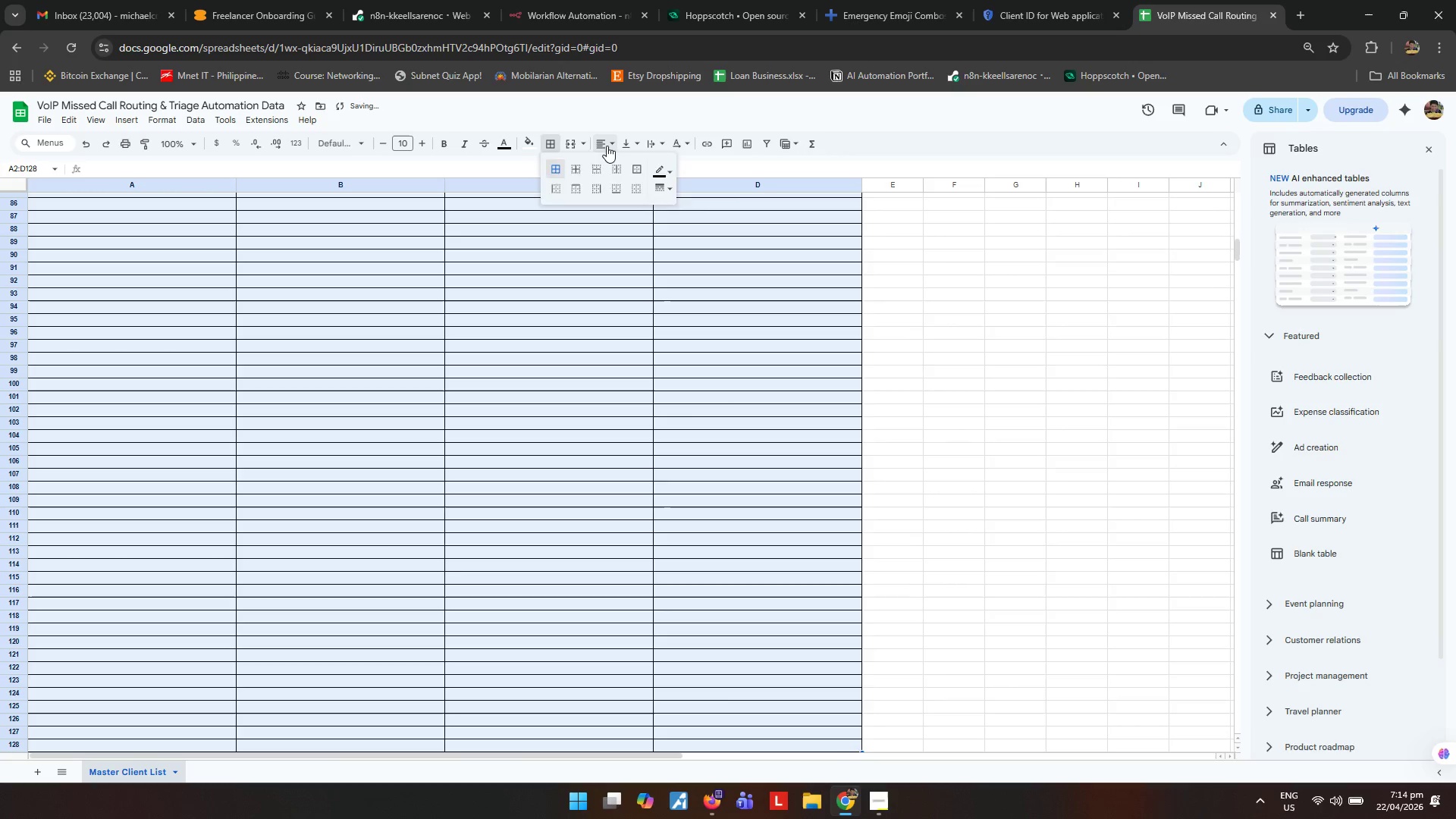 
triple_click([607, 146])
 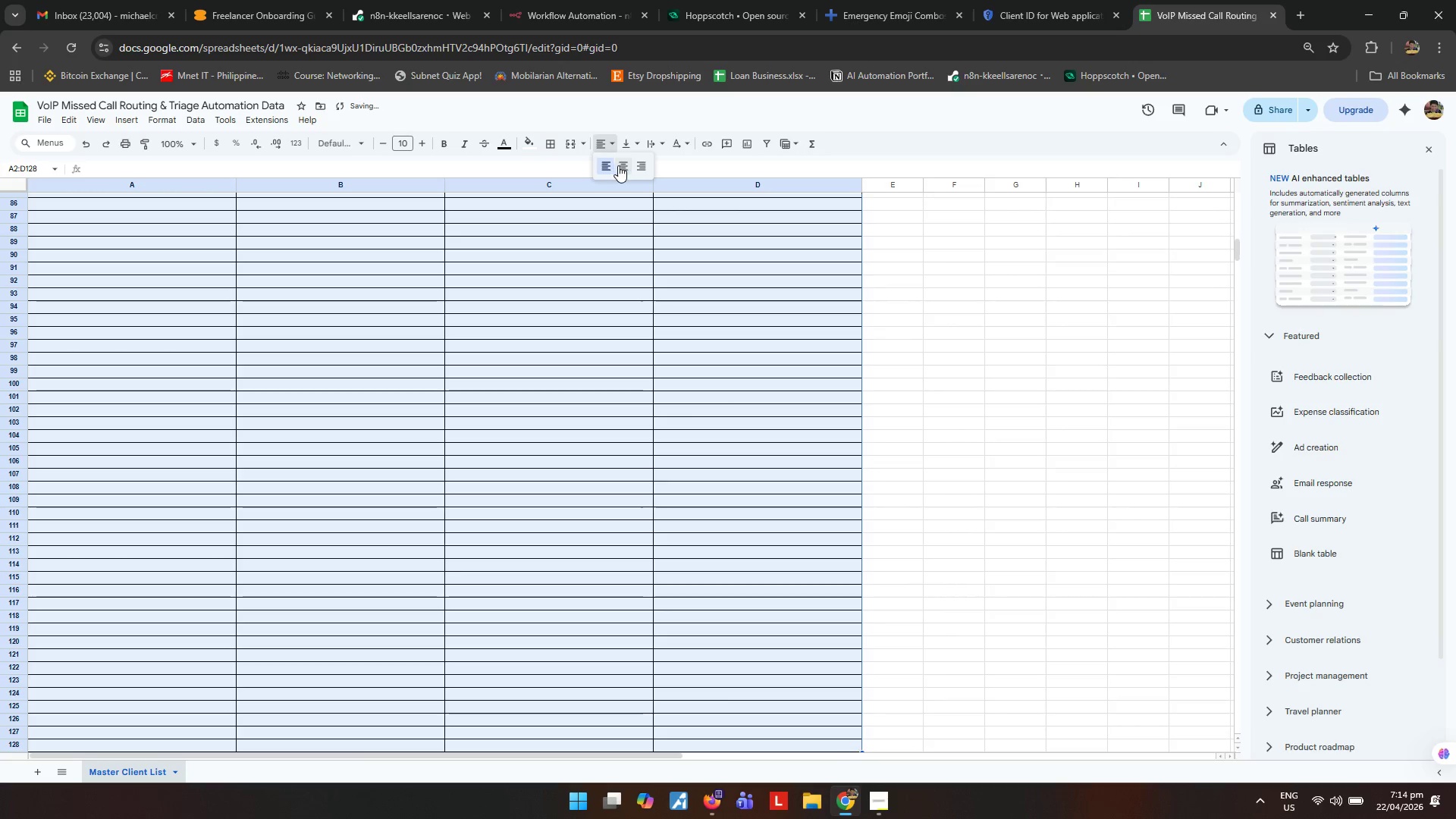 
triple_click([621, 165])
 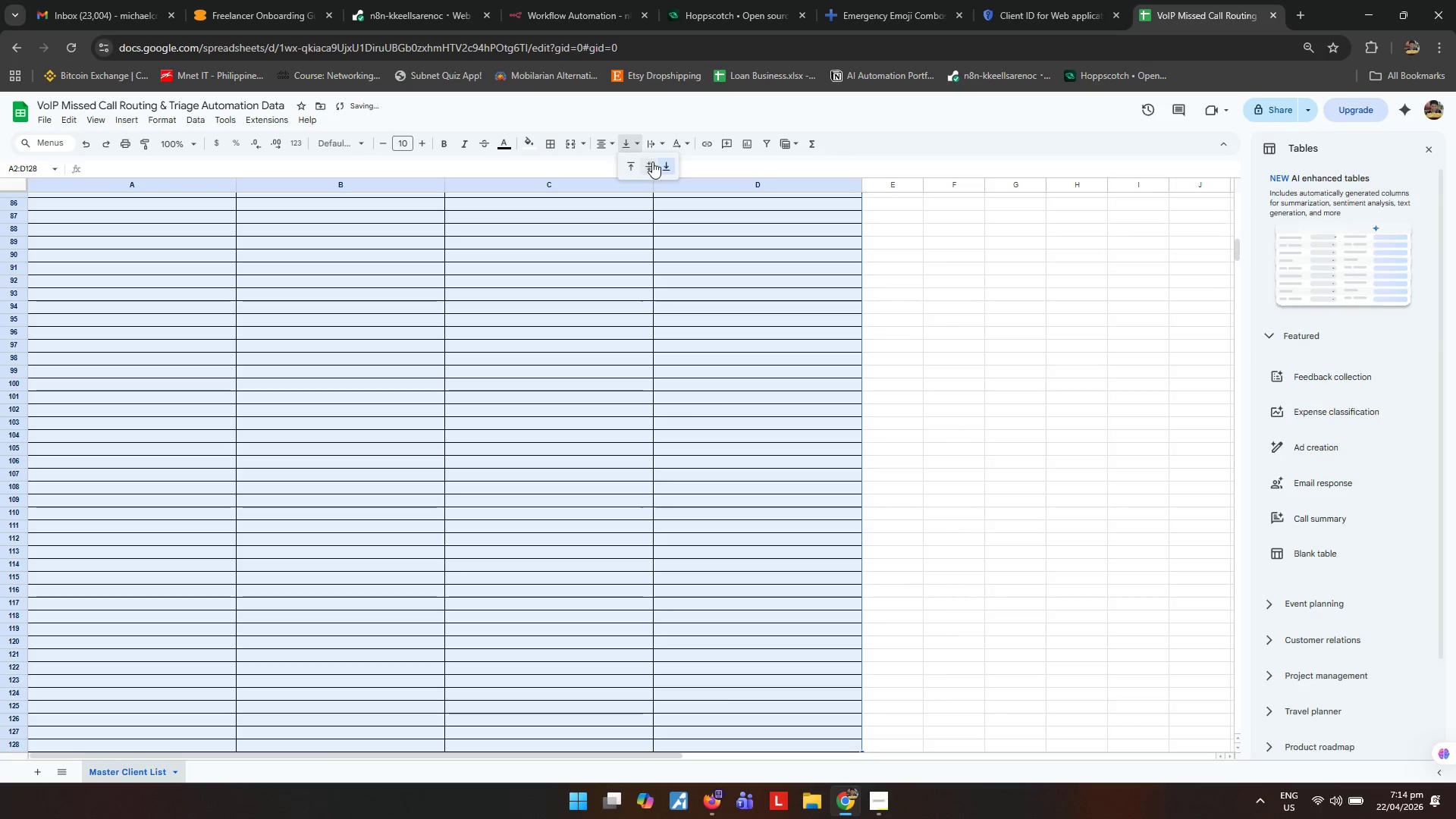 
triple_click([653, 162])
 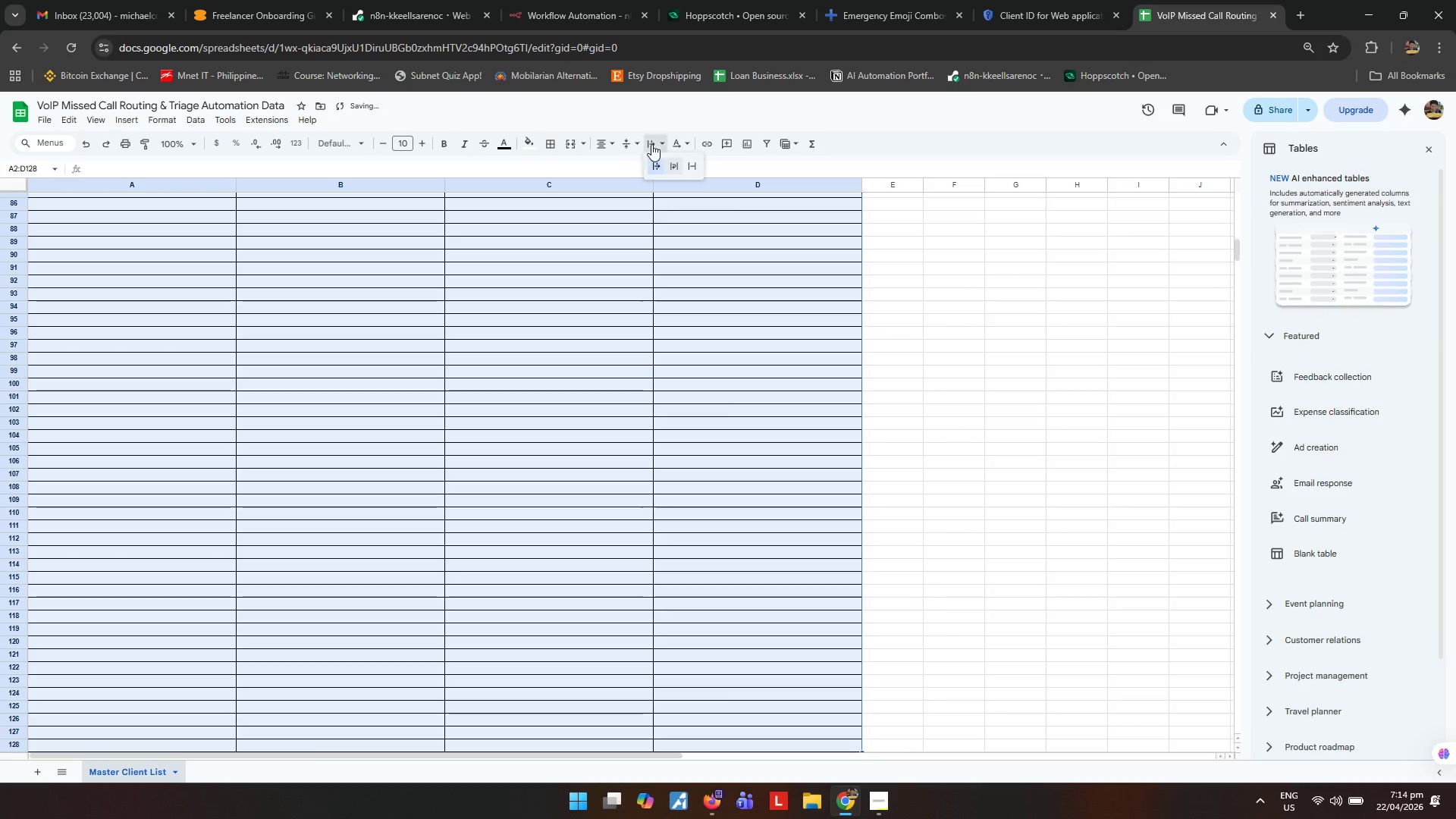 
triple_click([651, 144])
 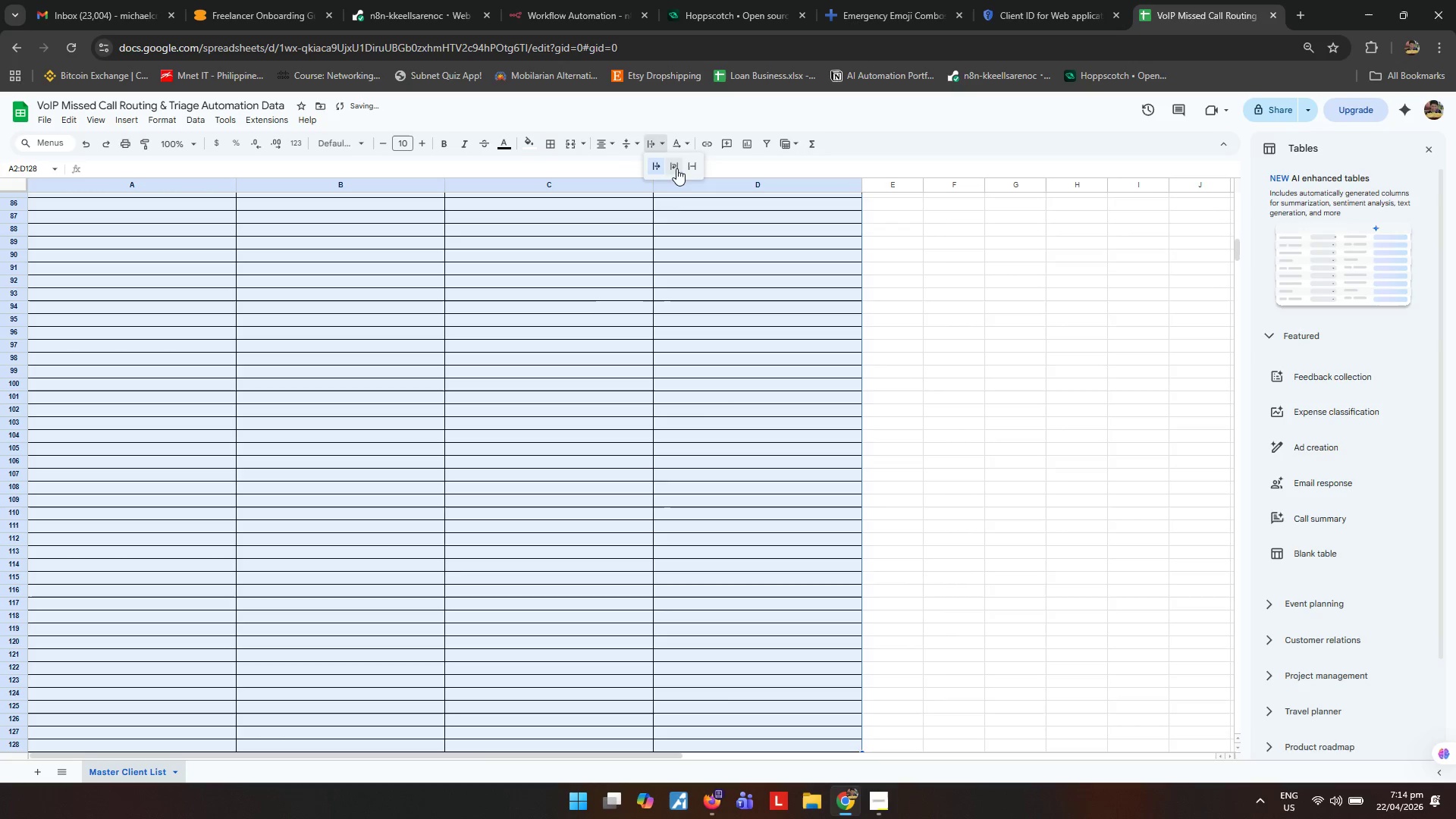 
triple_click([676, 168])
 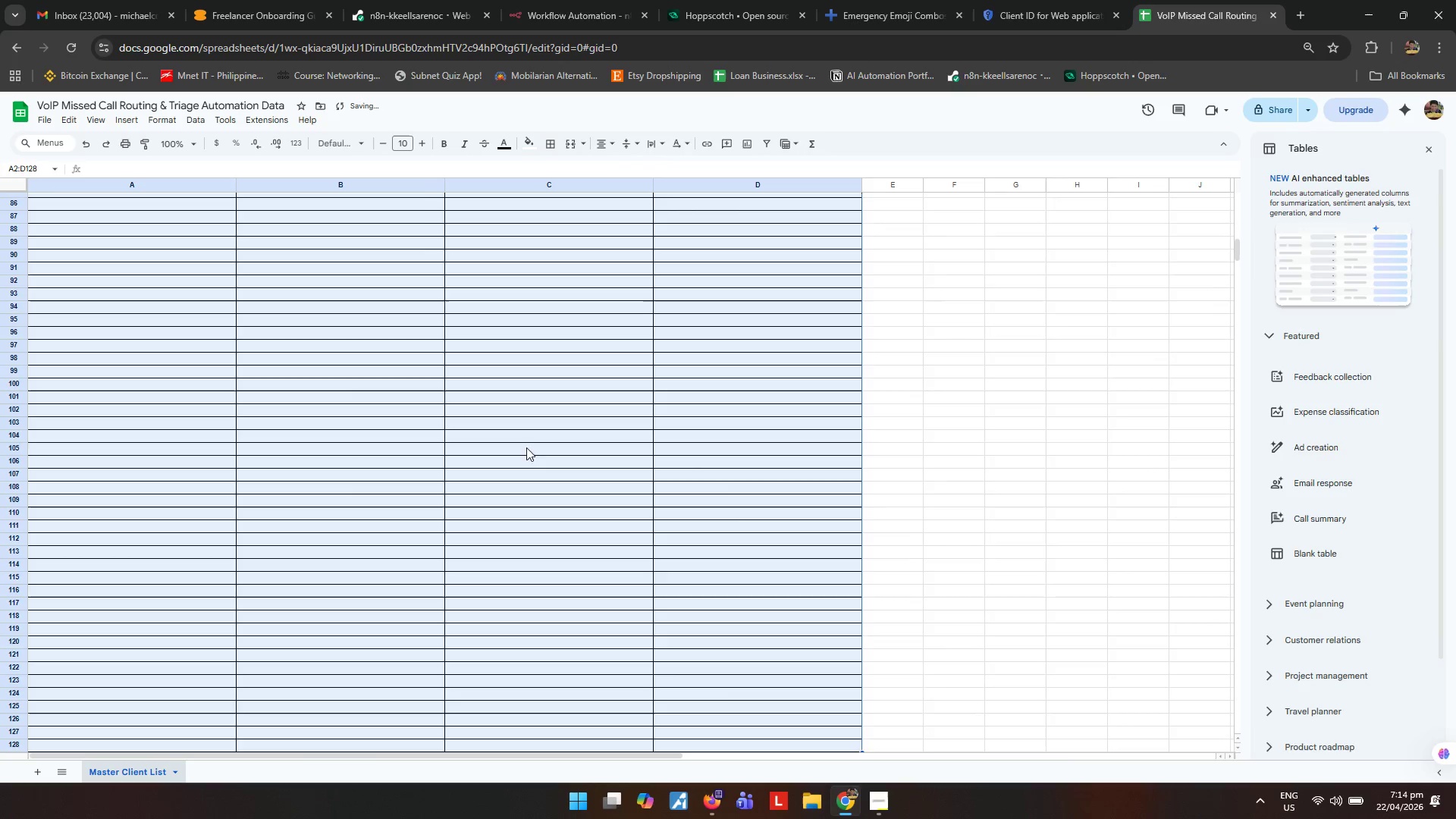 
left_click([379, 468])
 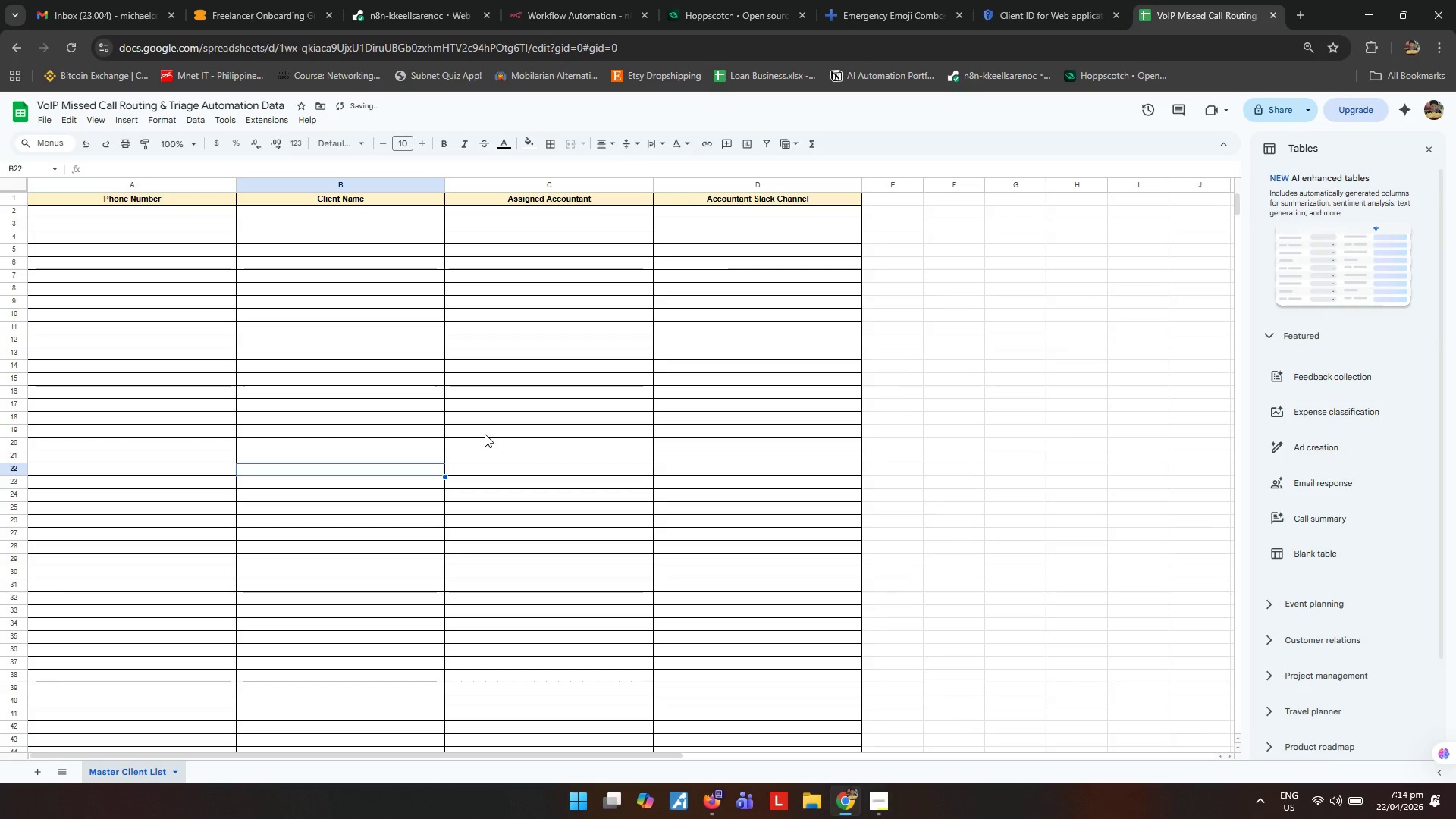 
scroll: coordinate [526, 450], scroll_direction: up, amount: 25.0
 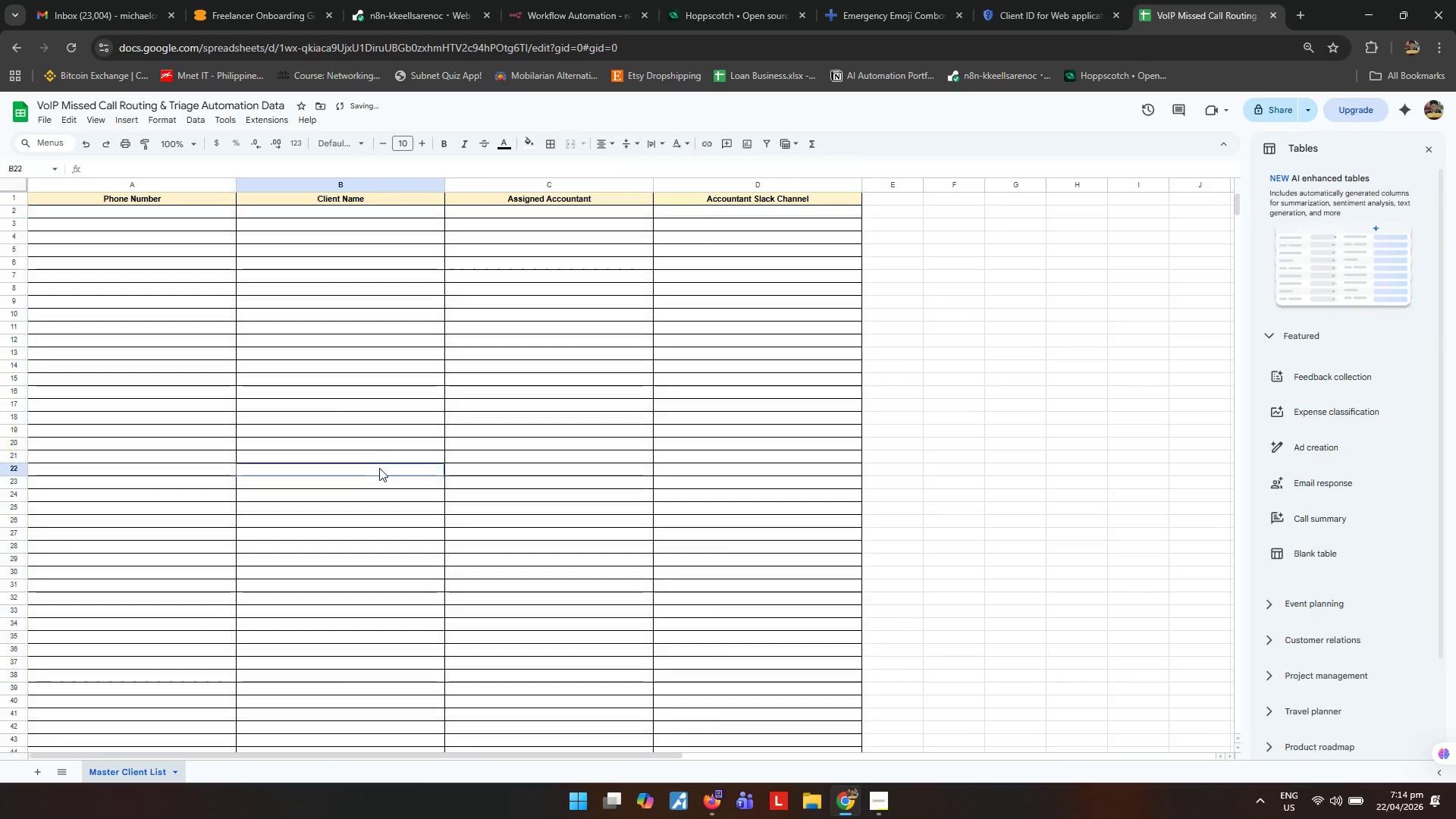 
left_click([668, 594])
 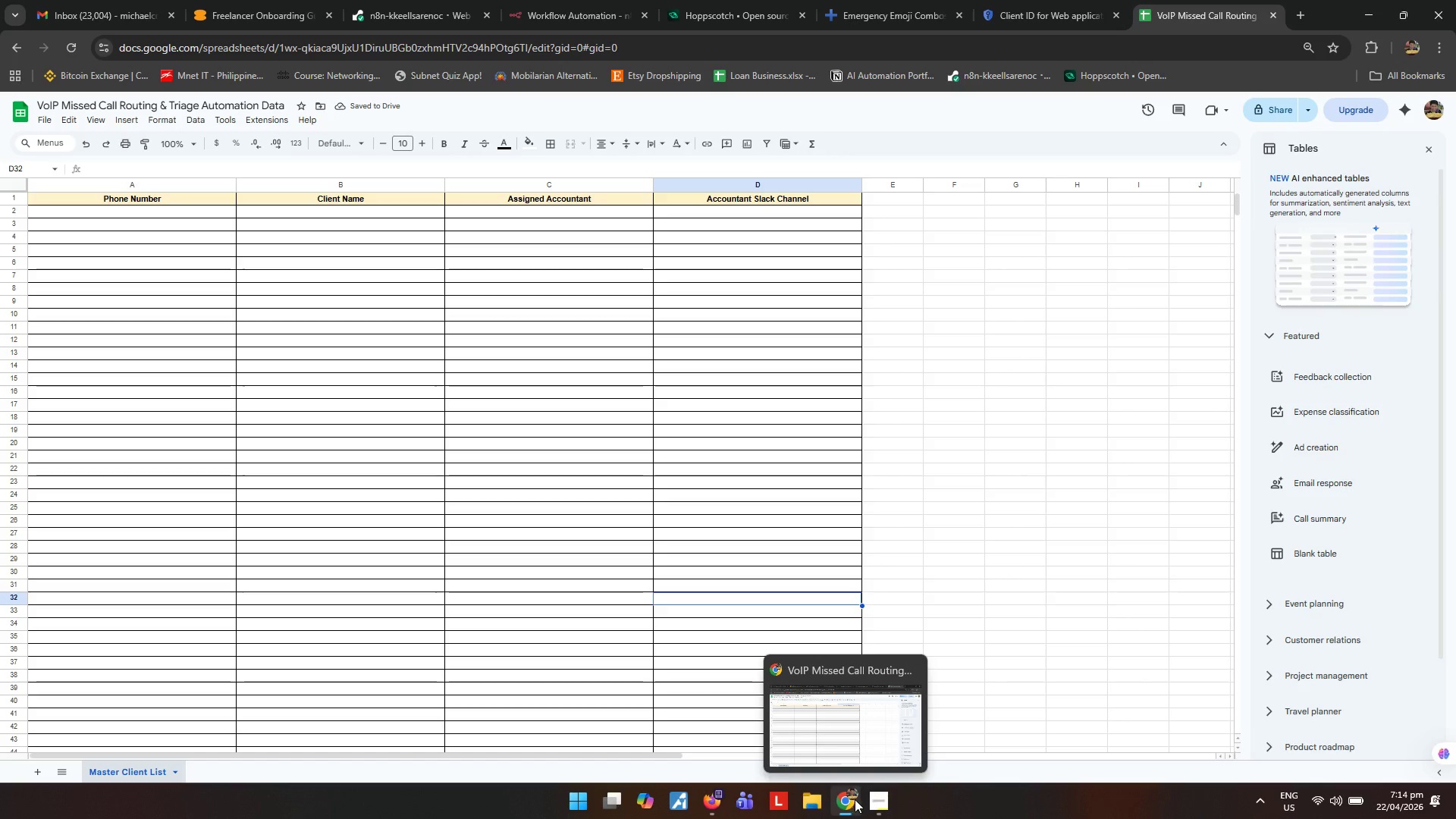 
scroll: coordinate [485, 434], scroll_direction: up, amount: 1.0
 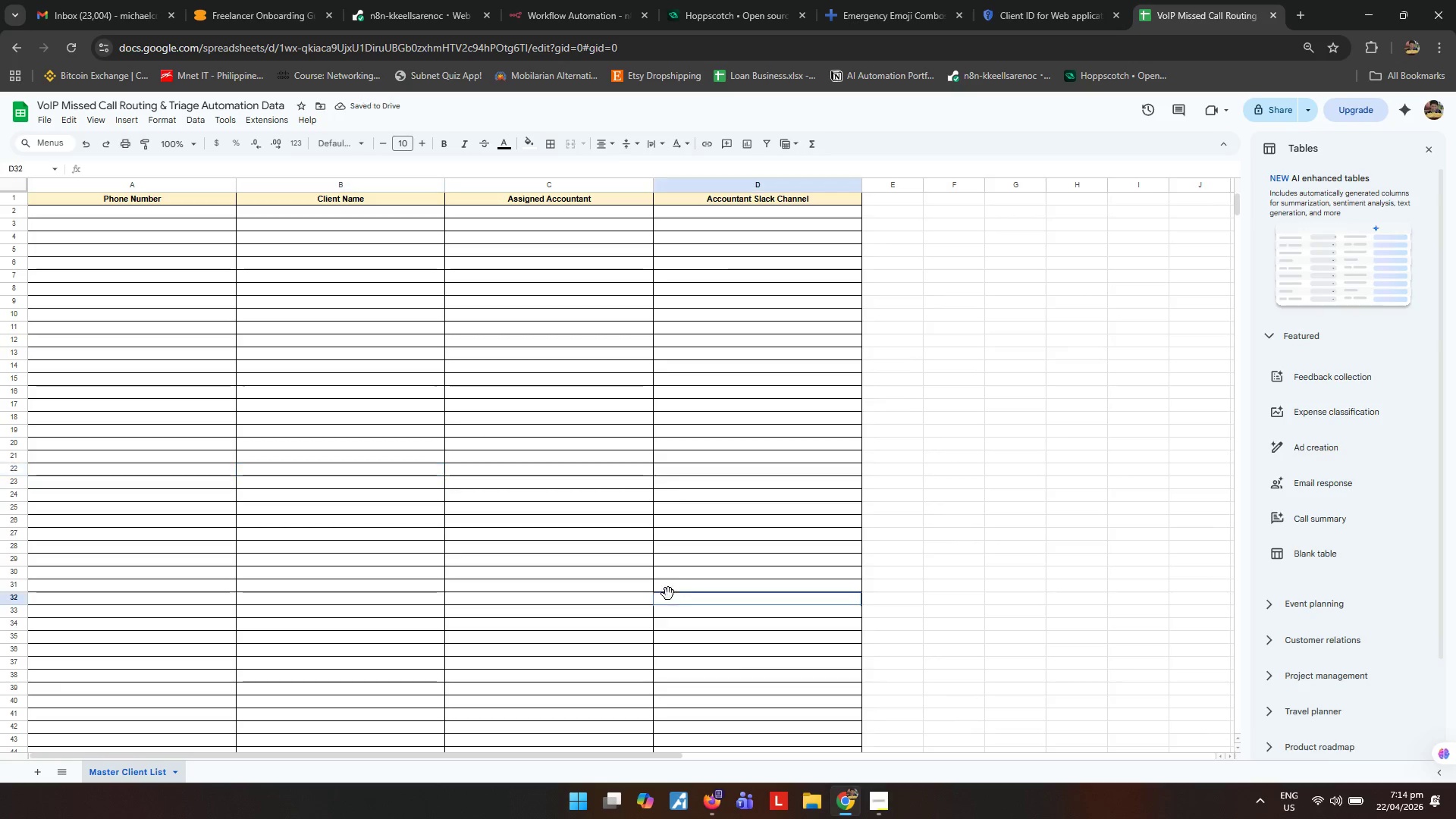 
left_click([876, 799])